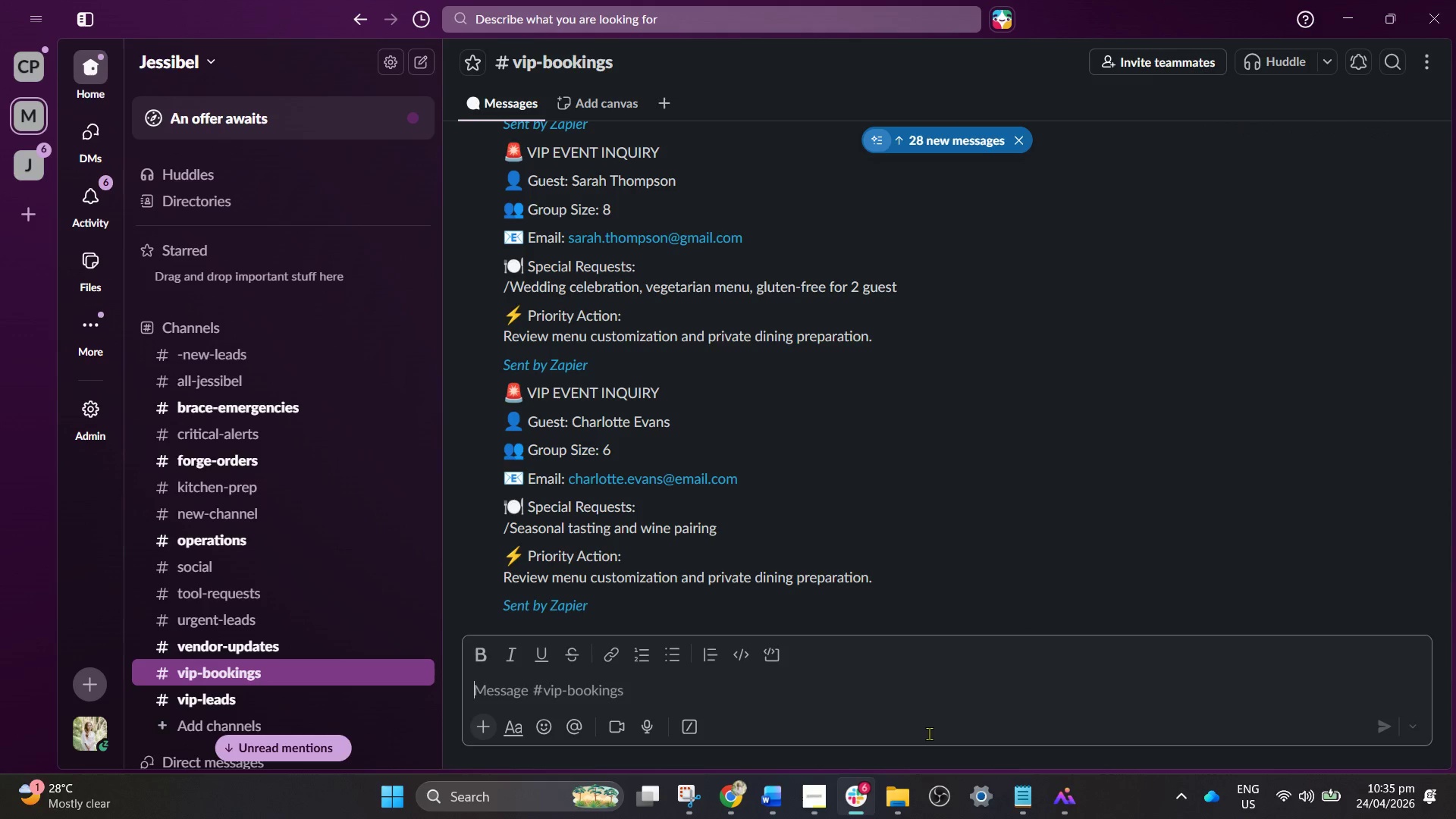 
wait(11.08)
 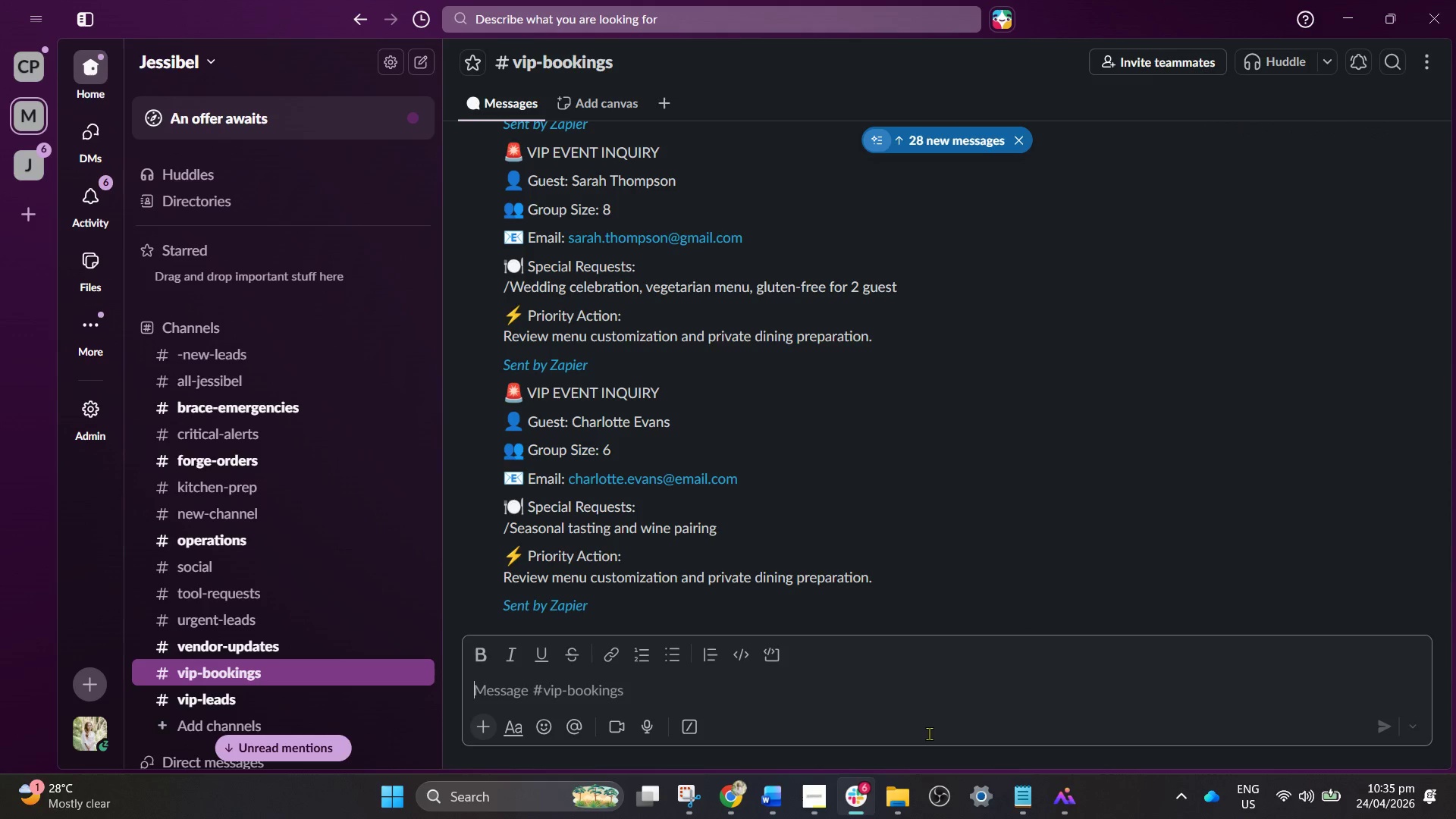 
left_click([734, 795])
 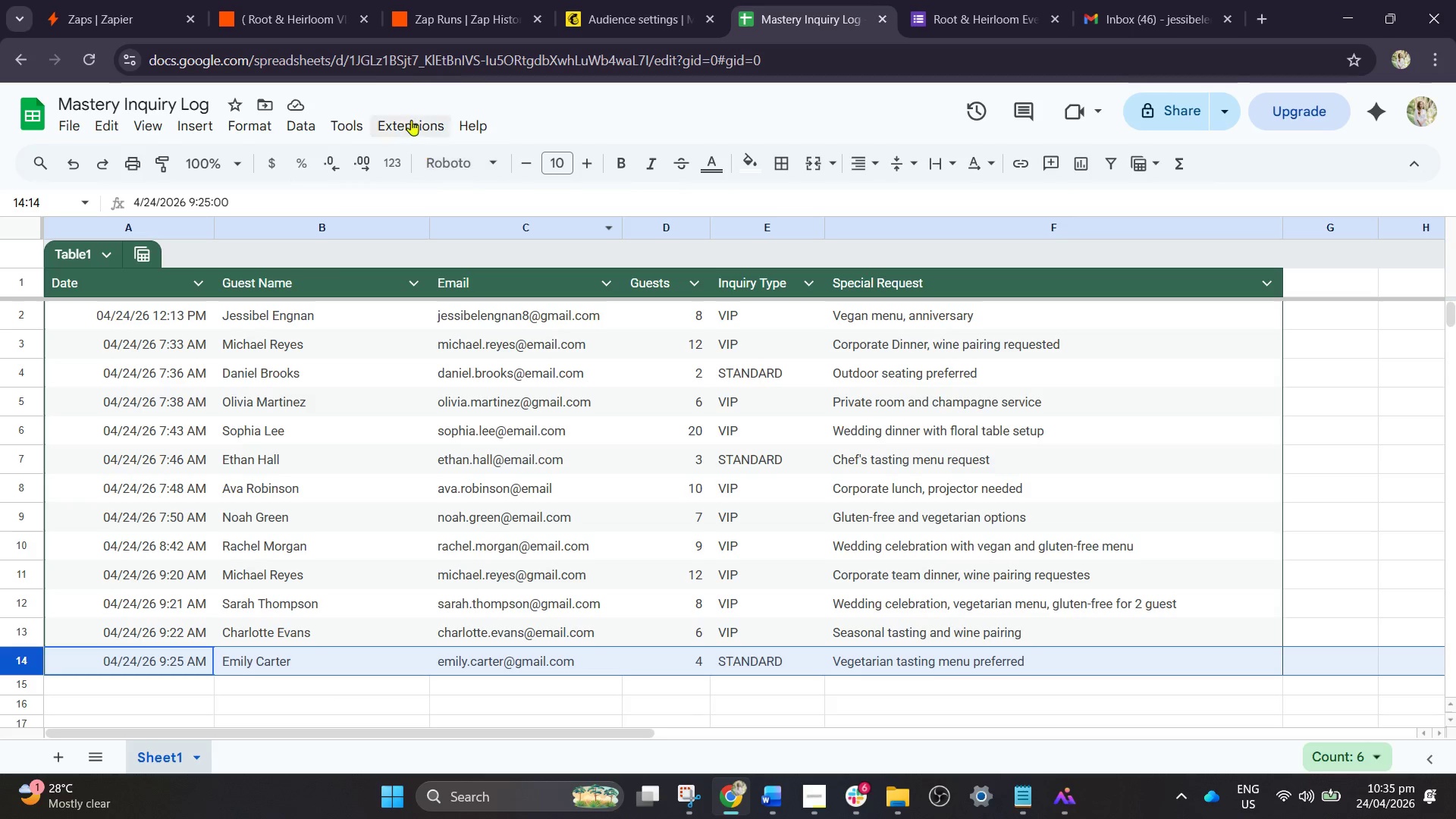 
left_click([275, 0])
 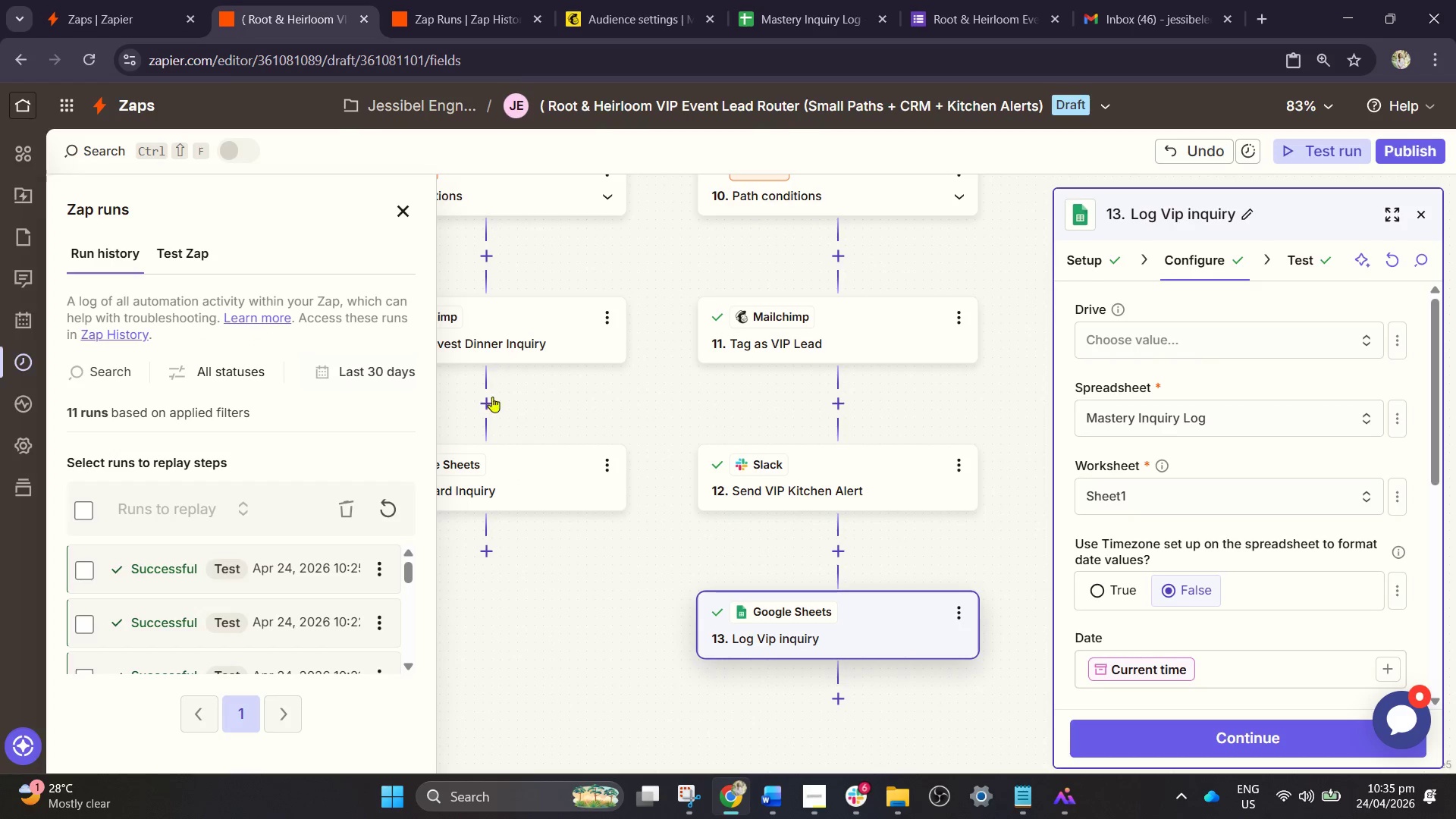 
scroll: coordinate [315, 604], scroll_direction: down, amount: 3.0
 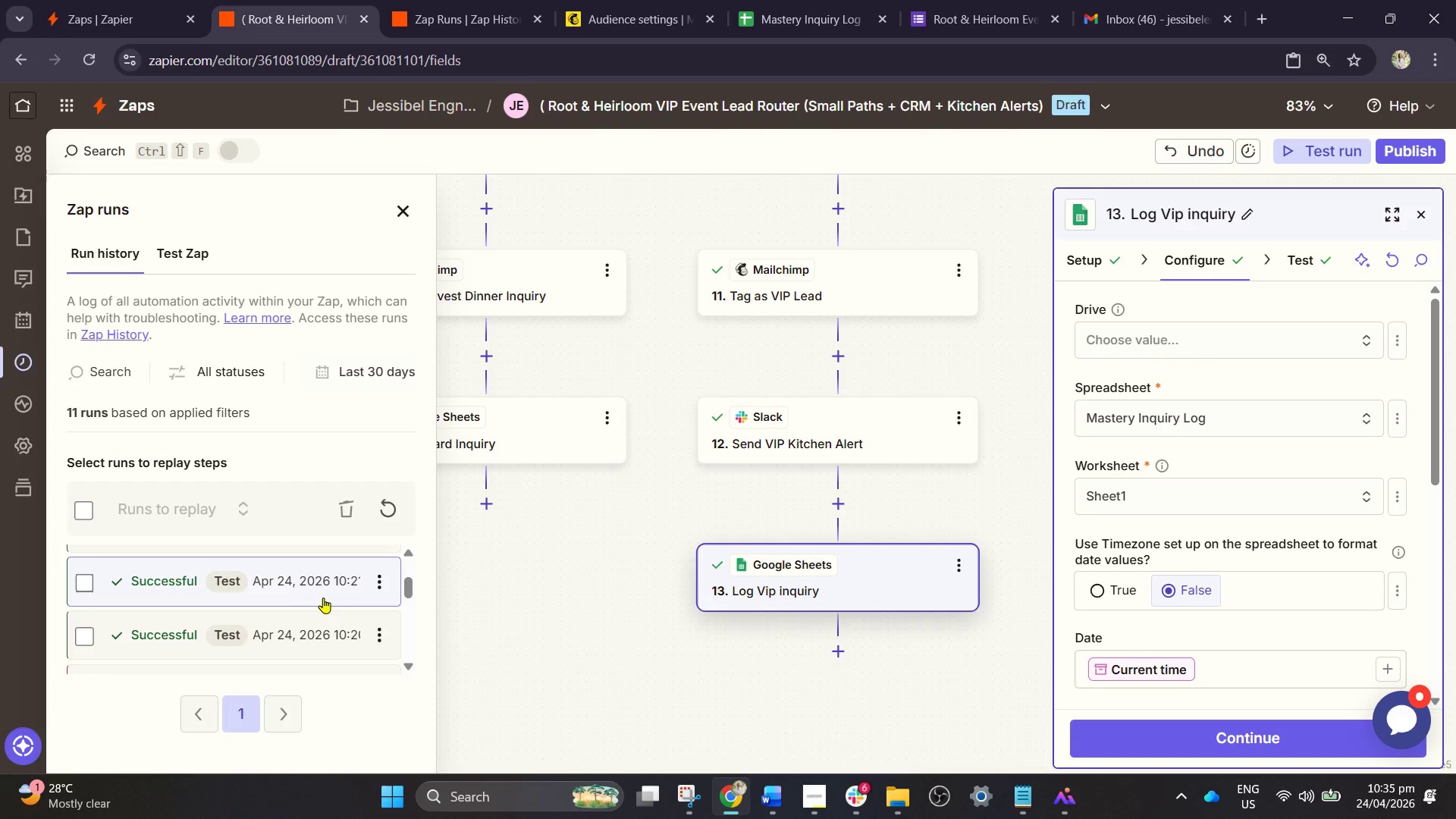 
scroll: coordinate [323, 598], scroll_direction: up, amount: 1.0
 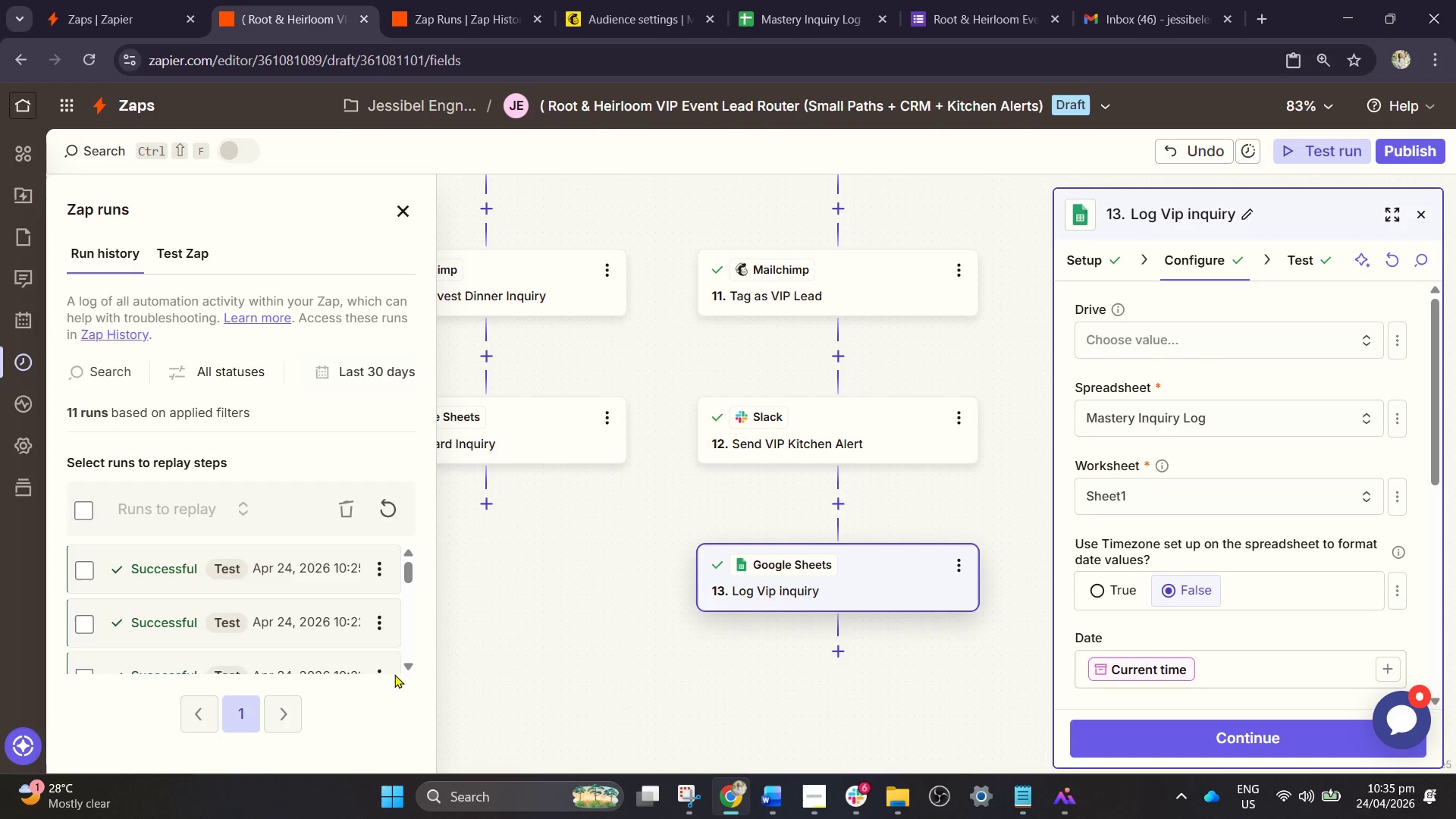 
left_click_drag(start_coordinate=[544, 542], to_coordinate=[677, 566])
 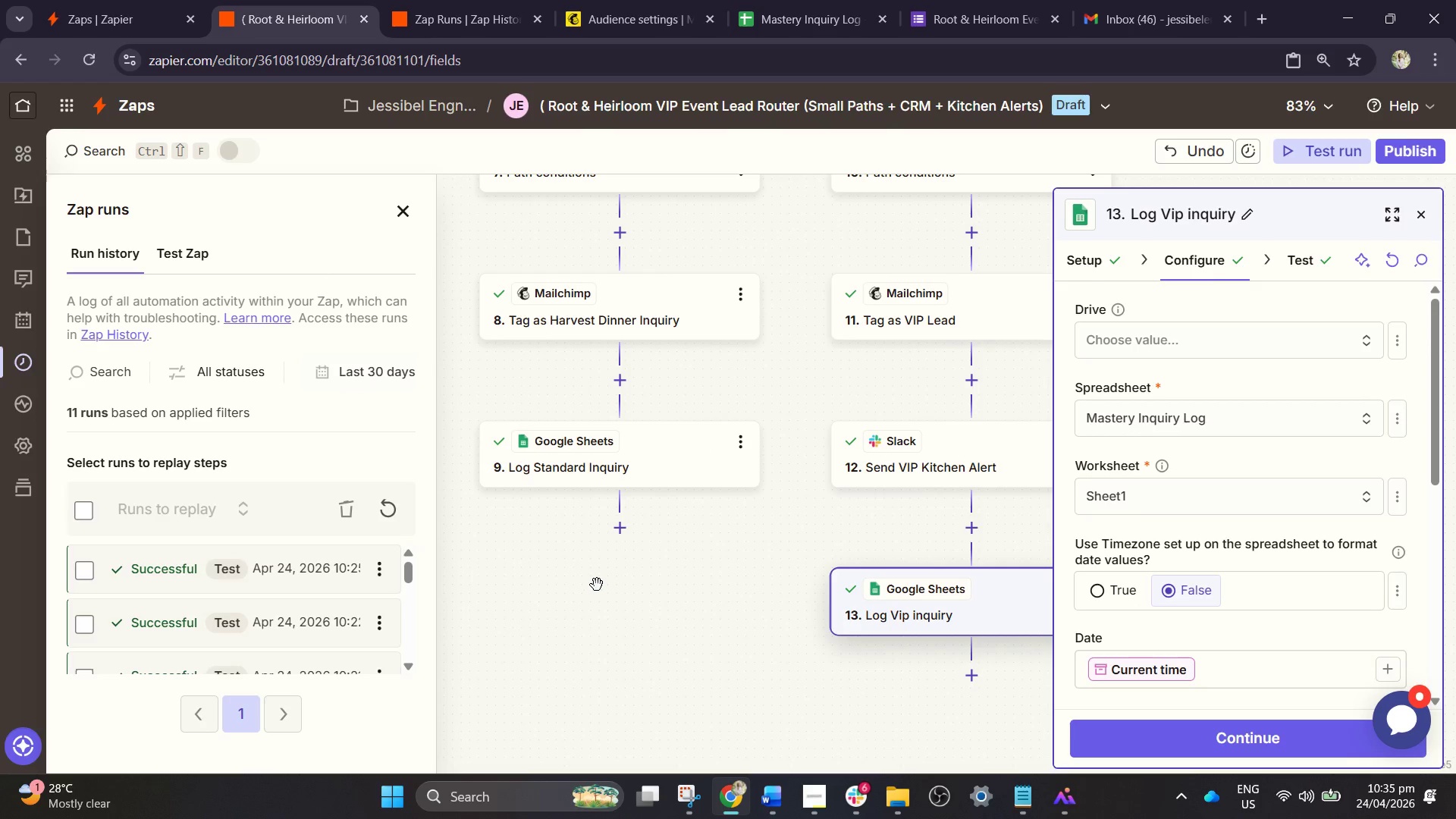 
hold_key(key=ControlLeft, duration=1.88)
scroll: coordinate [623, 586], scroll_direction: down, amount: 8.0
 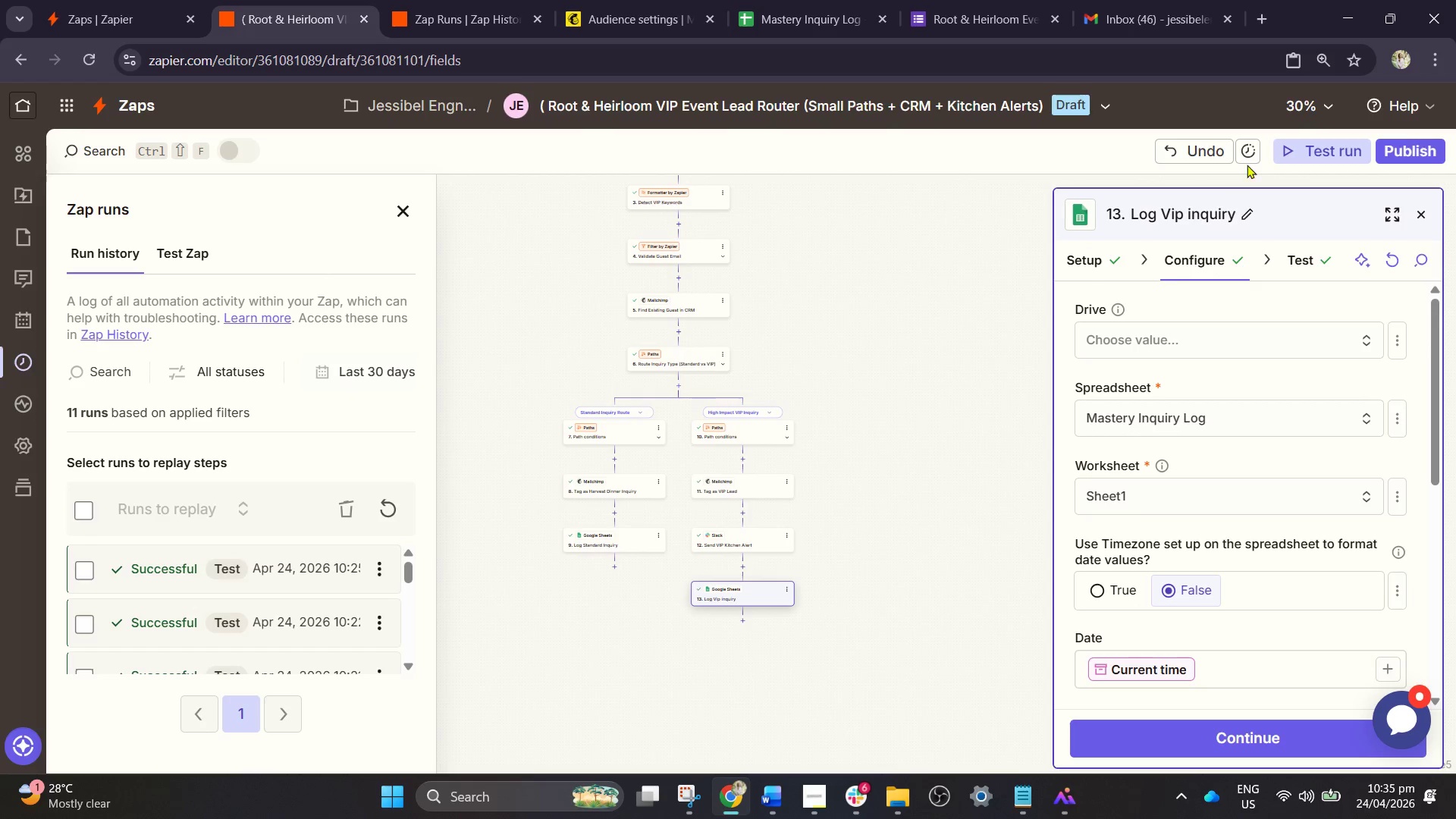 
left_click([1330, 155])
 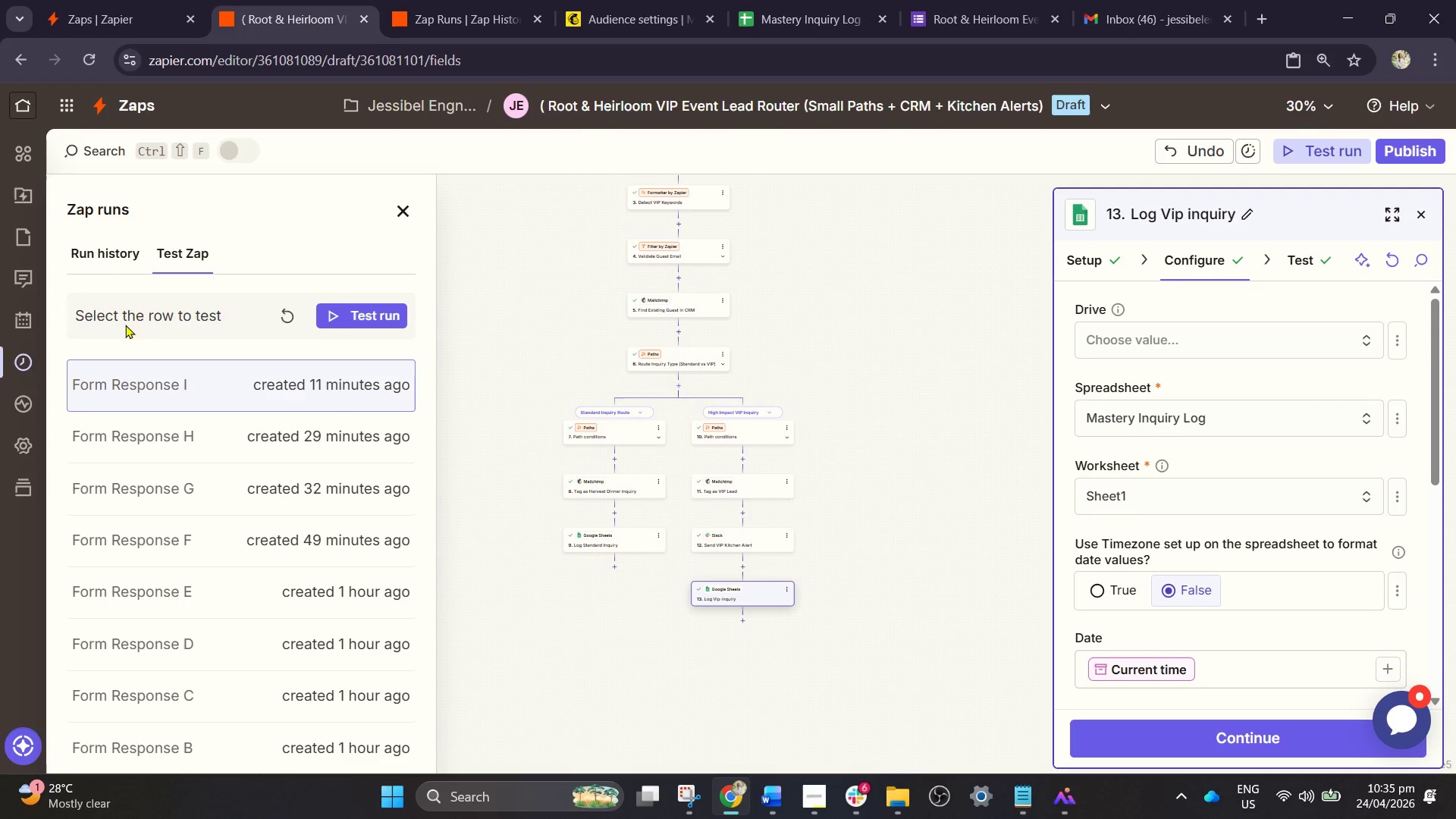 
left_click([77, 249])
 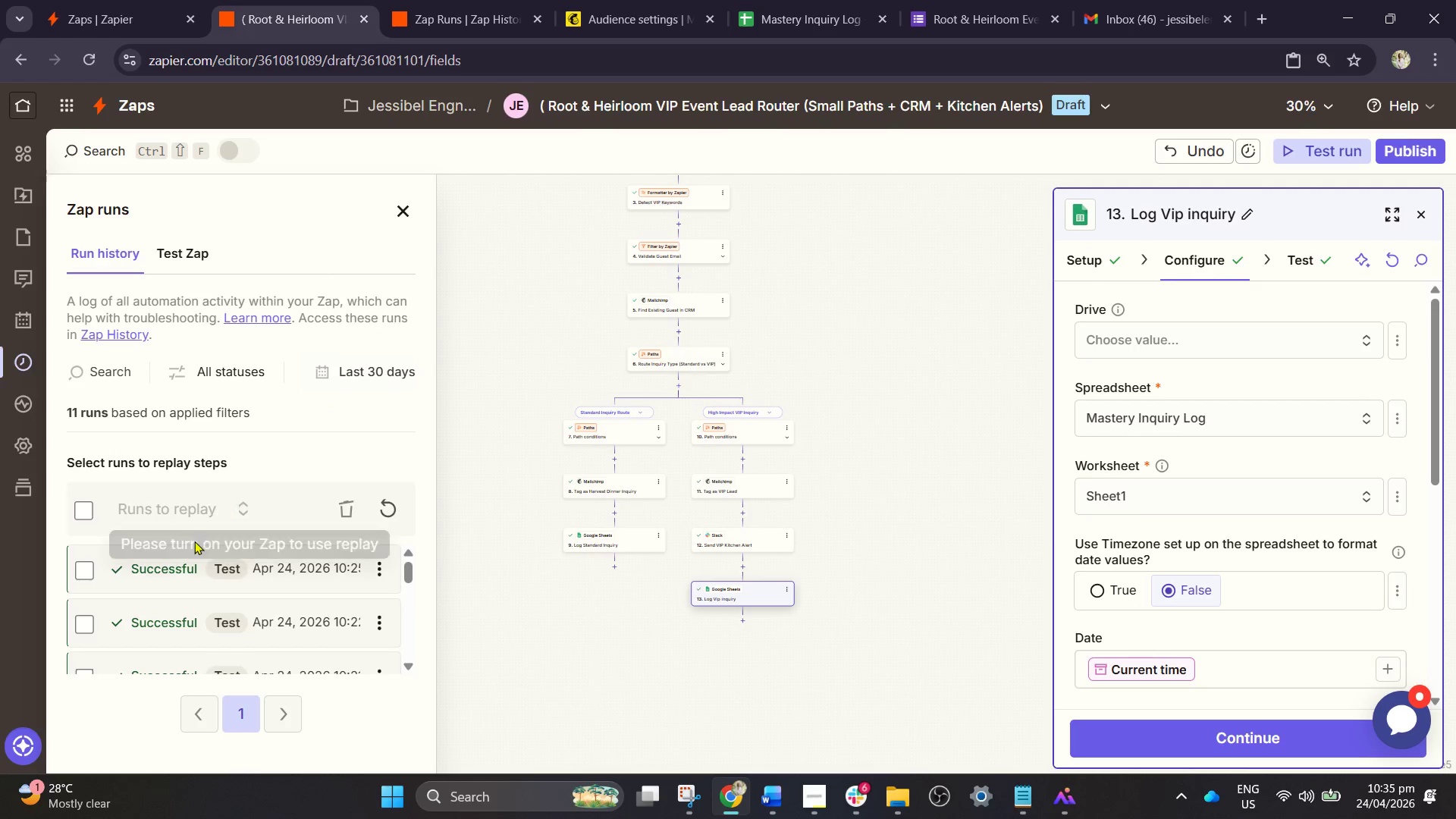 
left_click([155, 578])
 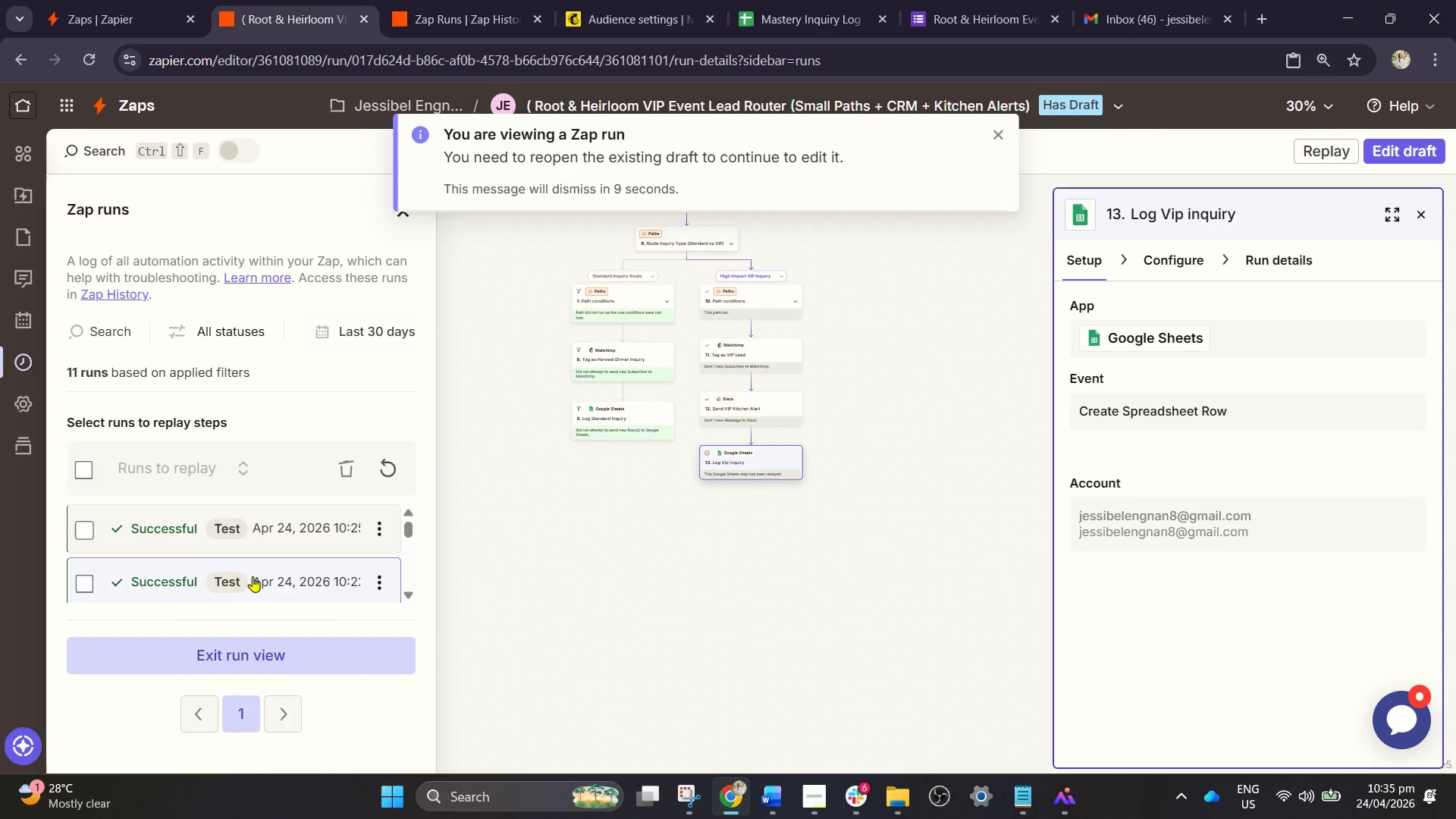 
hold_key(key=ControlLeft, duration=0.52)
 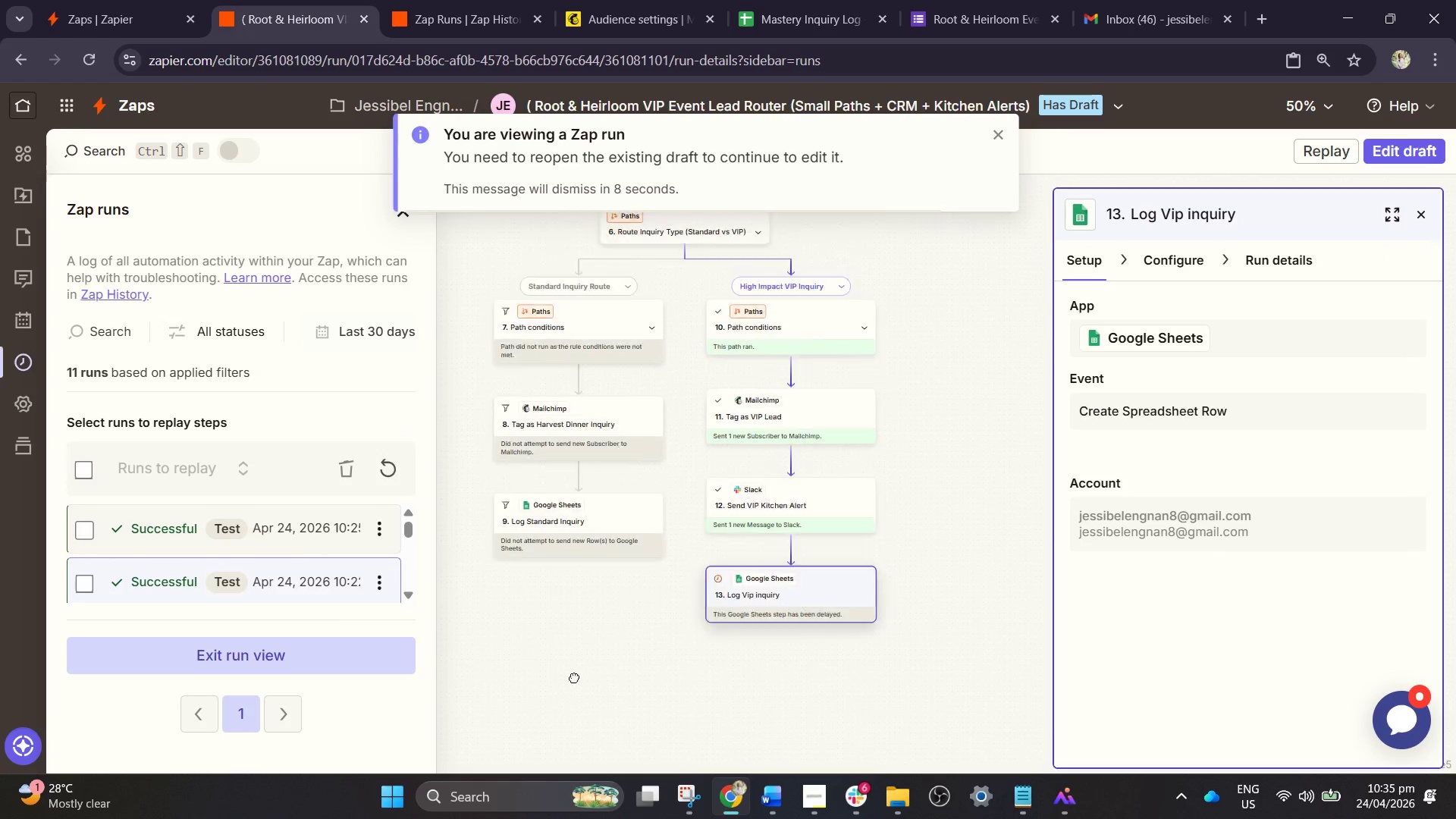 
left_click_drag(start_coordinate=[648, 502], to_coordinate=[572, 726])
 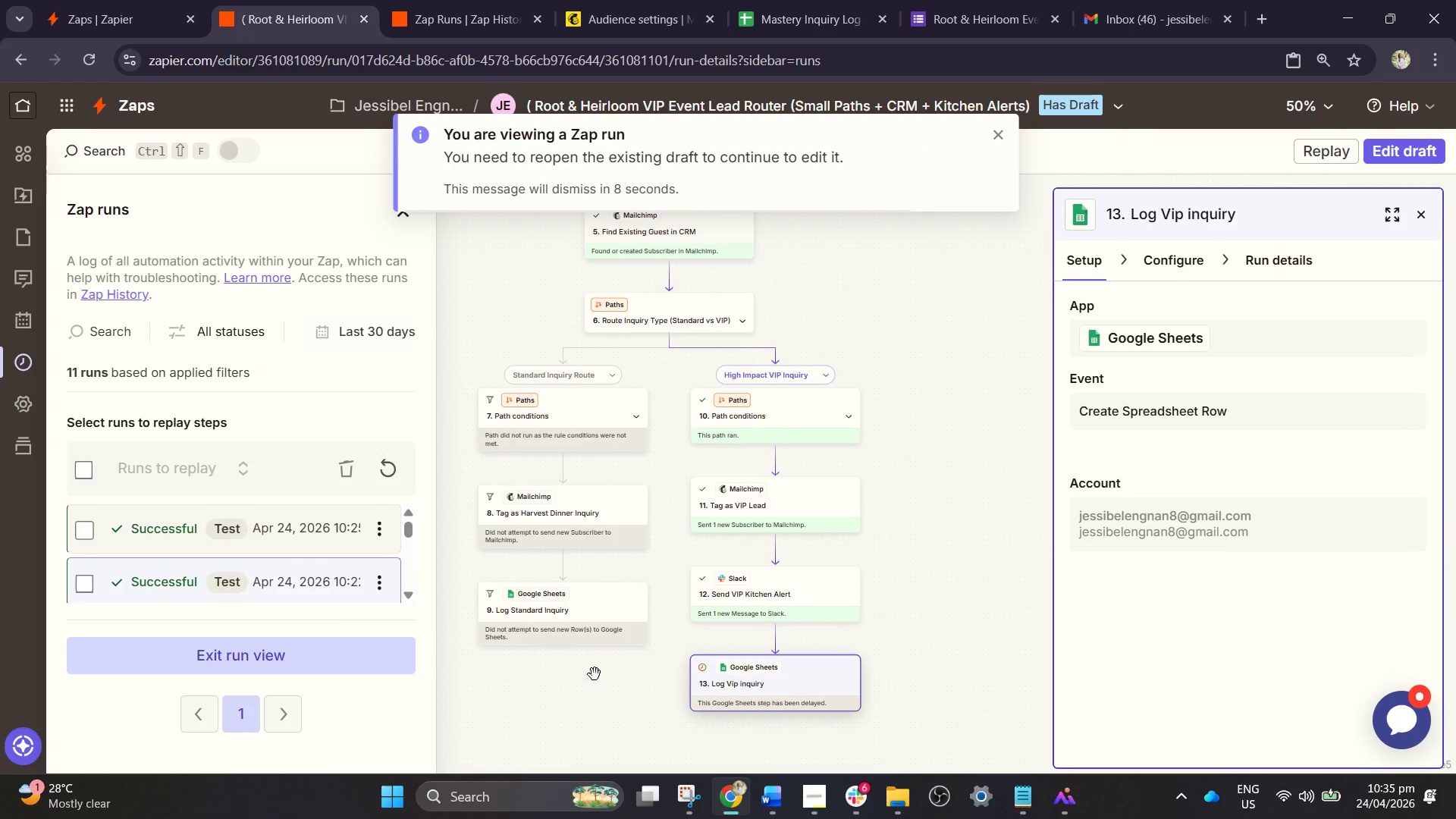 
scroll: coordinate [598, 467], scroll_direction: up, amount: 4.0
 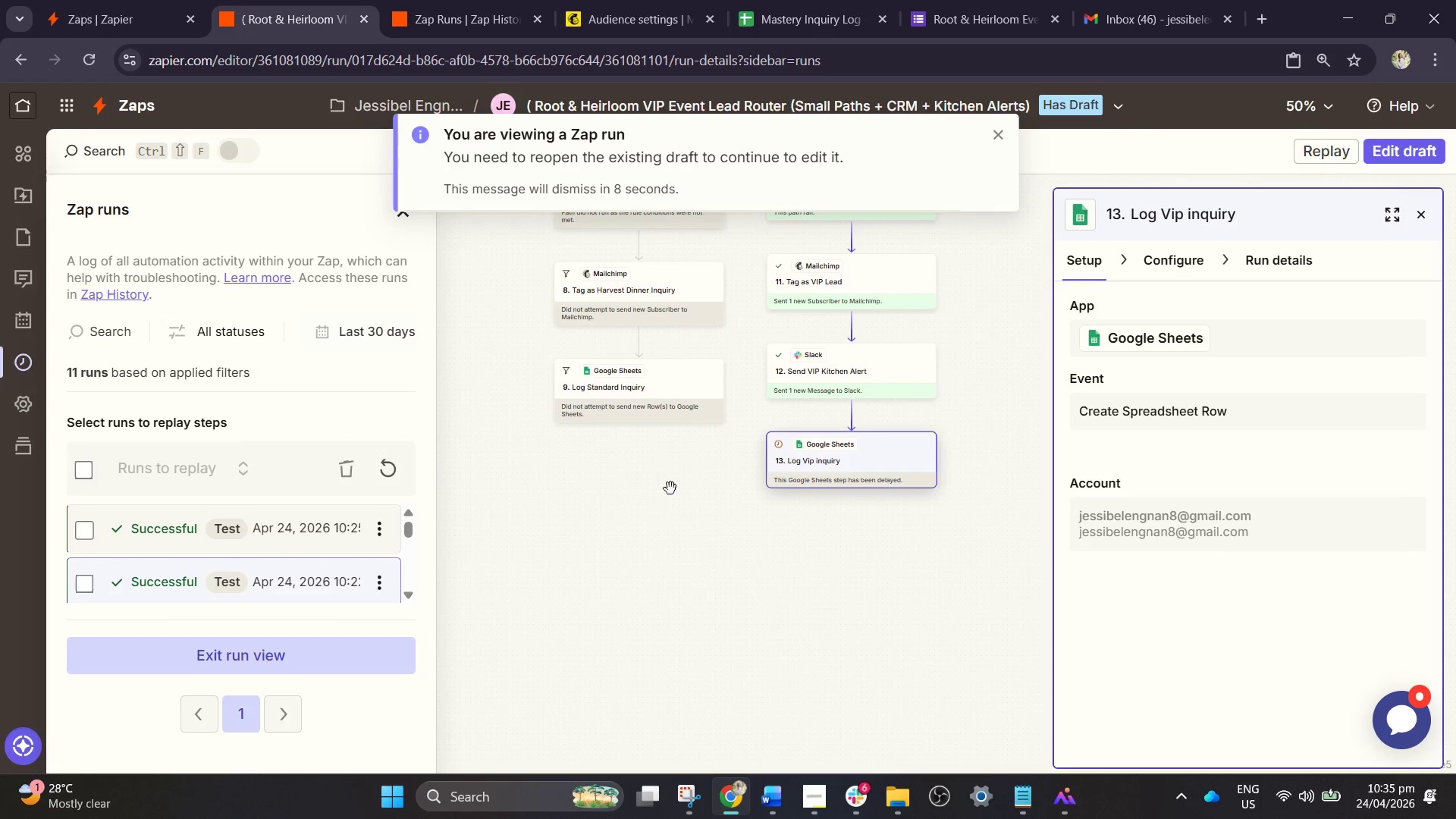 
hold_key(key=ControlLeft, duration=0.58)
scroll: coordinate [587, 642], scroll_direction: down, amount: 1.0
 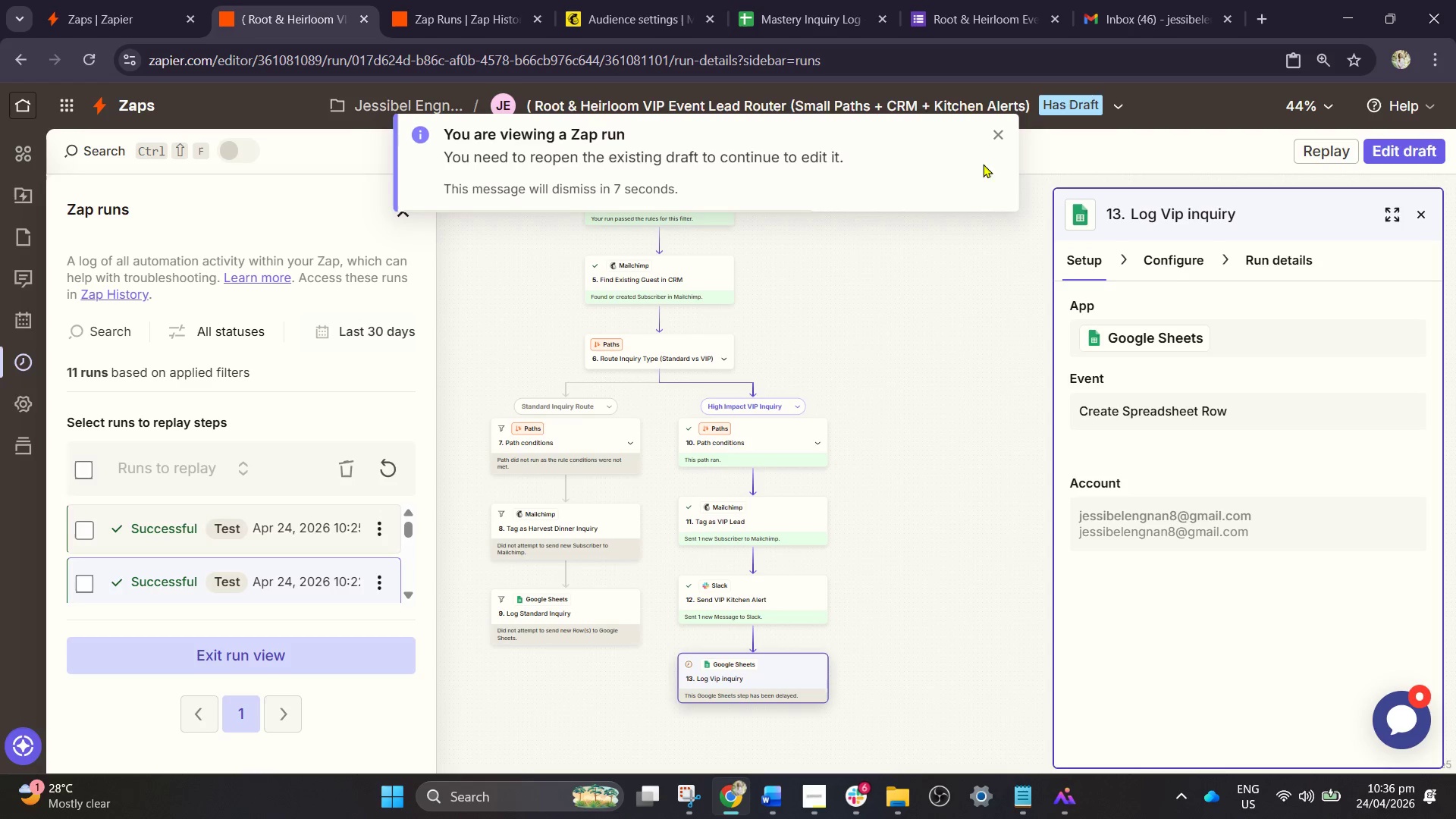 
left_click([1002, 137])
 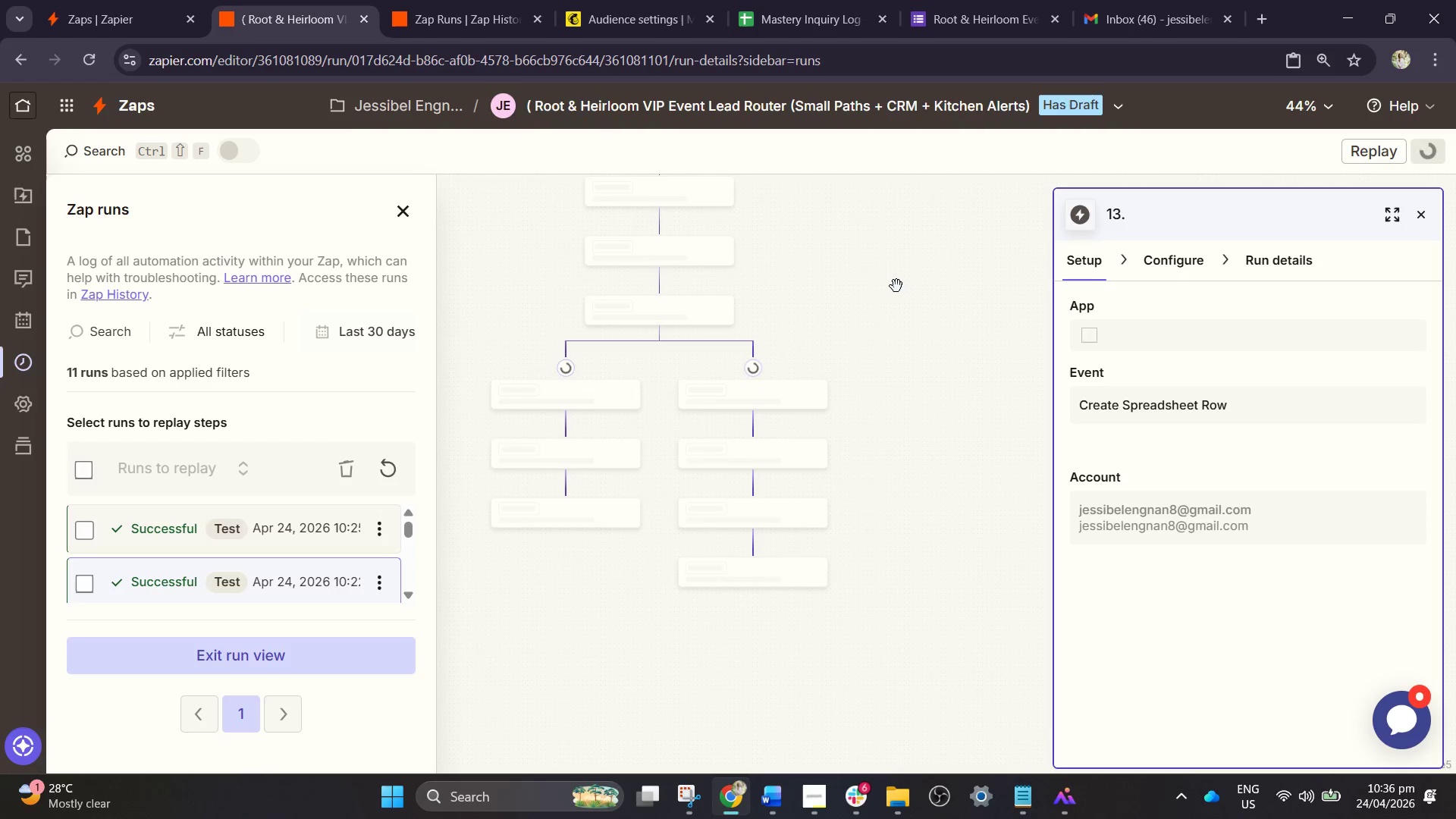 
left_click_drag(start_coordinate=[898, 287], to_coordinate=[924, 377])
 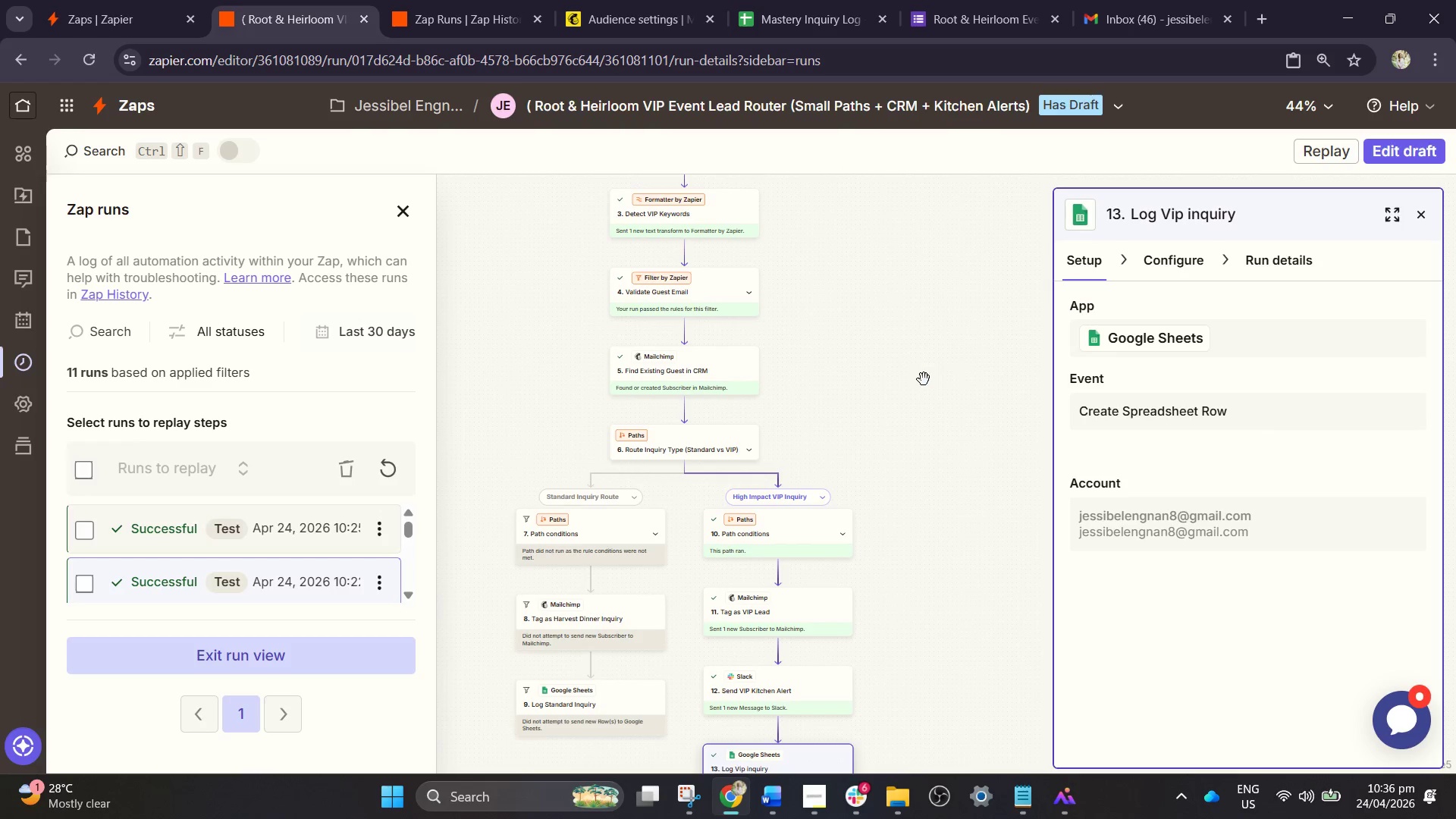 
hold_key(key=ControlLeft, duration=1.26)
scroll: coordinate [915, 383], scroll_direction: down, amount: 1.0
 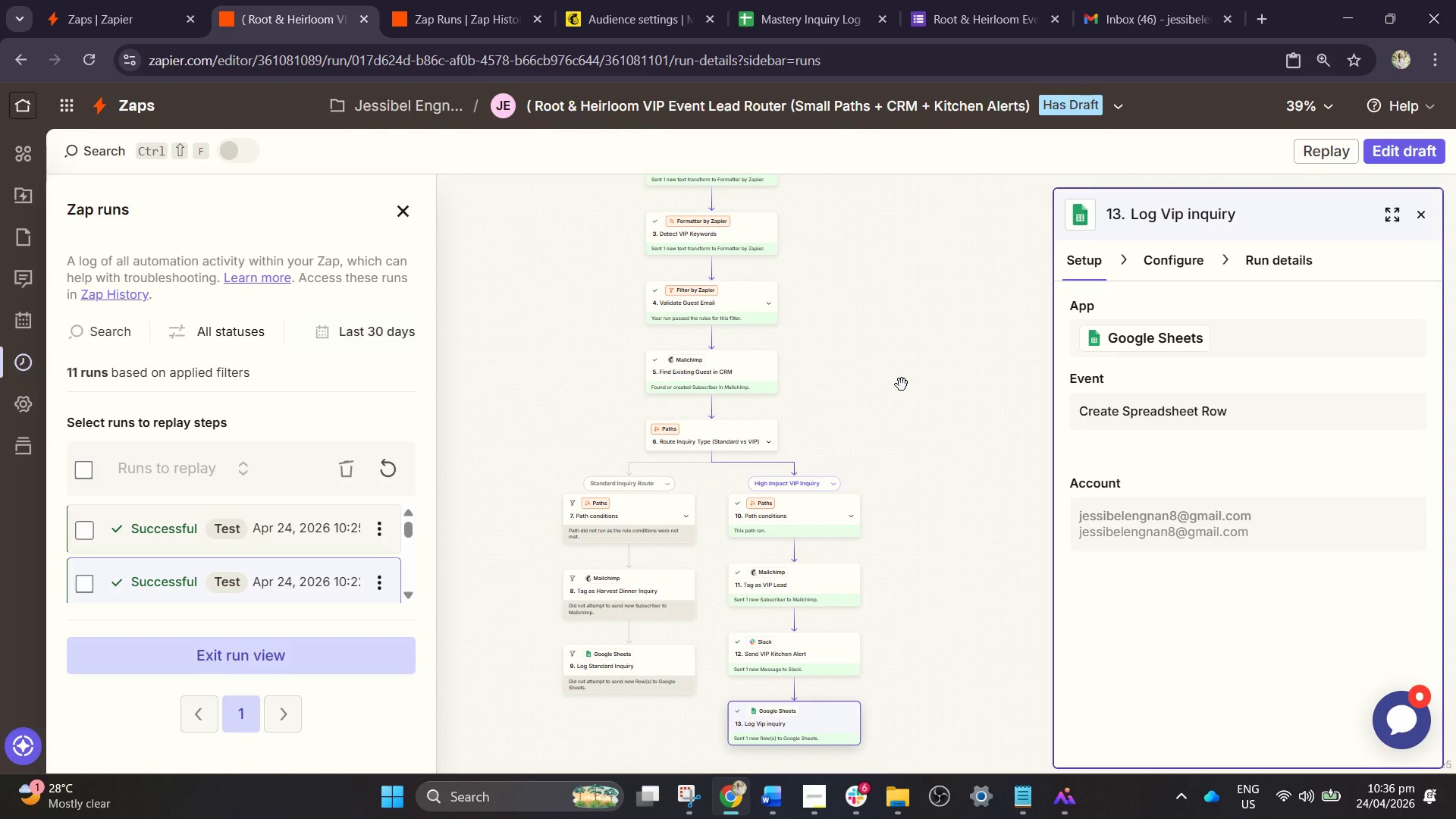 
left_click_drag(start_coordinate=[901, 381], to_coordinate=[863, 410])
 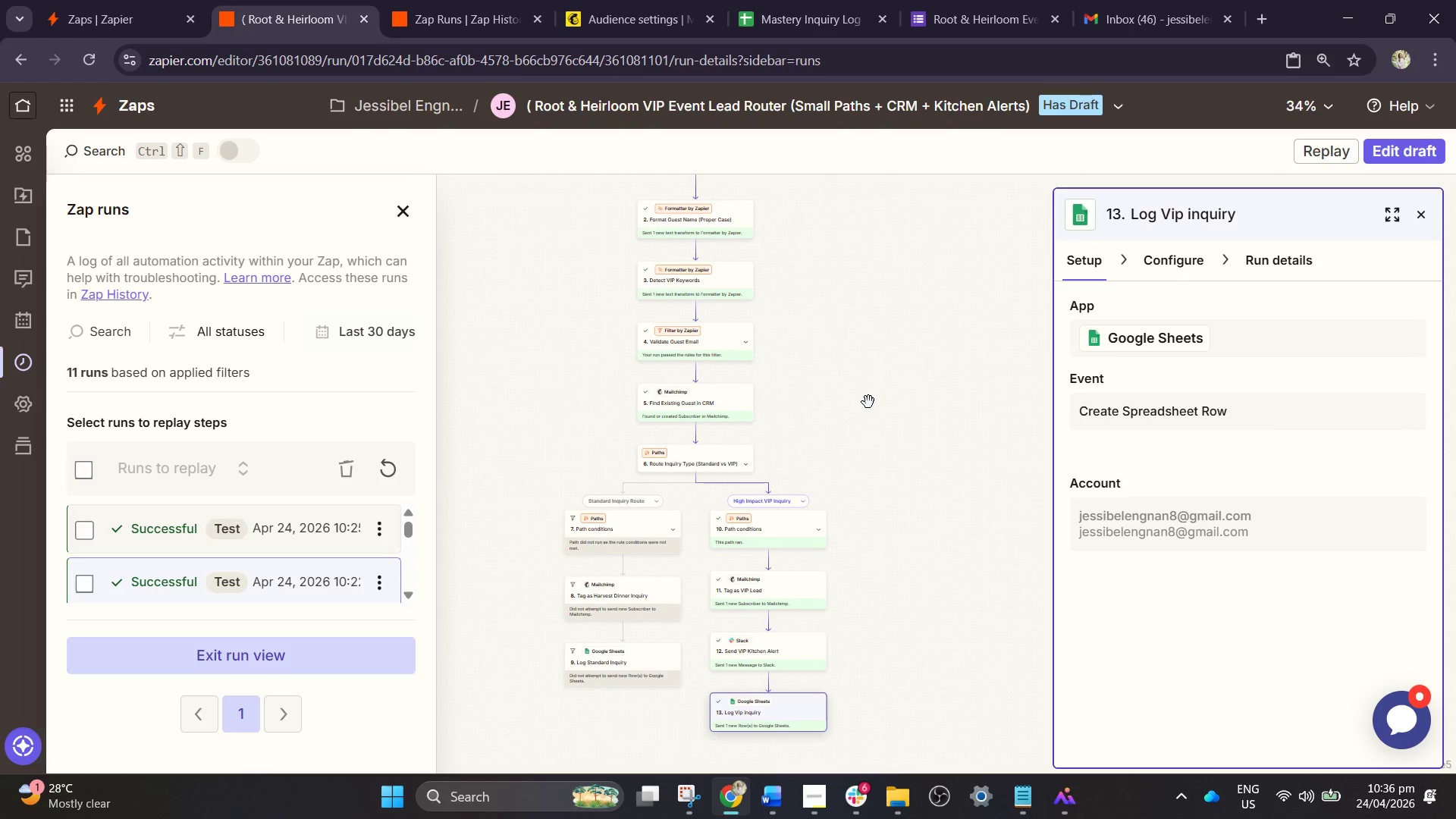 
scroll: coordinate [902, 384], scroll_direction: down, amount: 1.0
 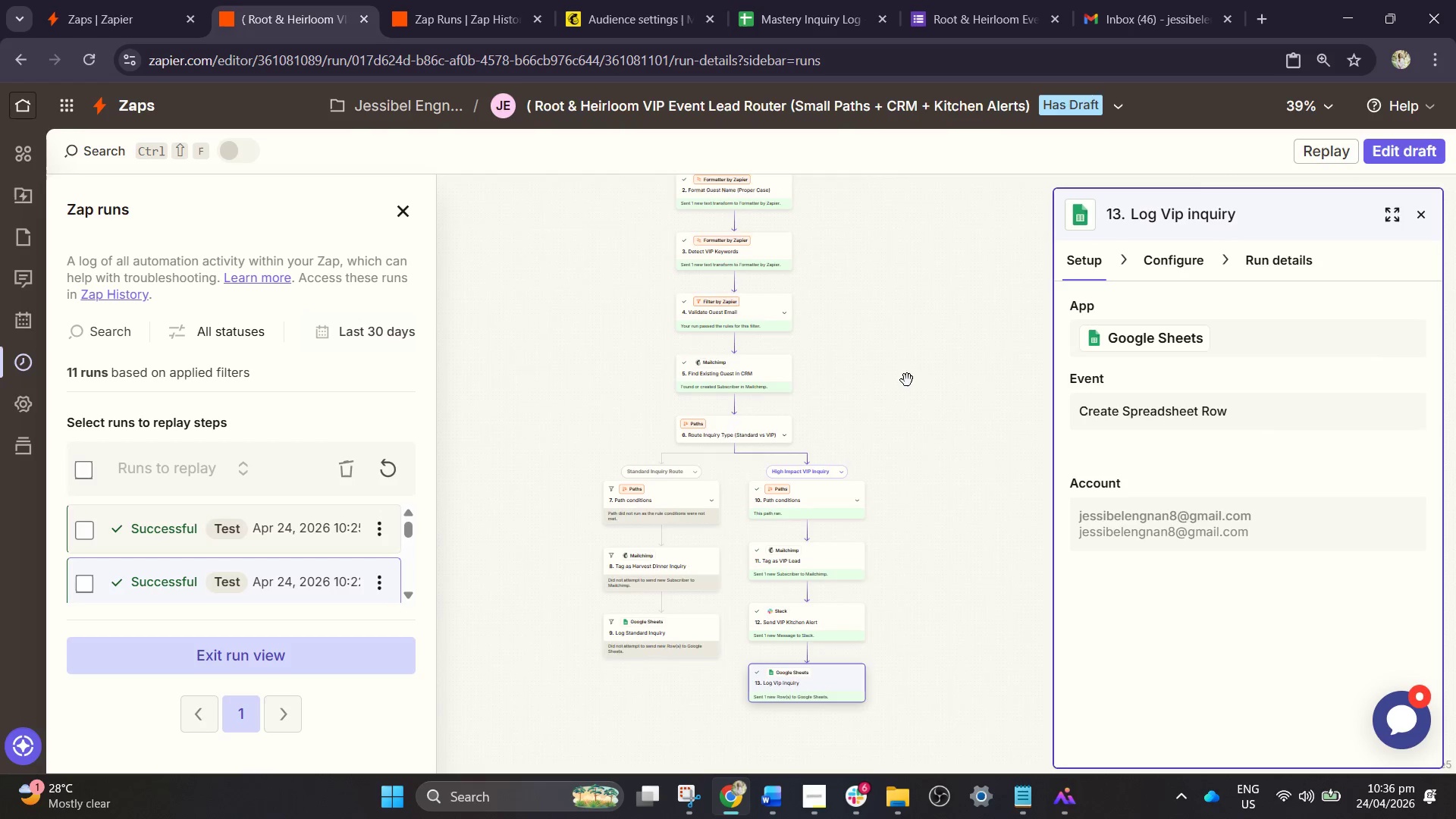 
hold_key(key=ControlLeft, duration=0.88)
scroll: coordinate [868, 401], scroll_direction: down, amount: 1.0
 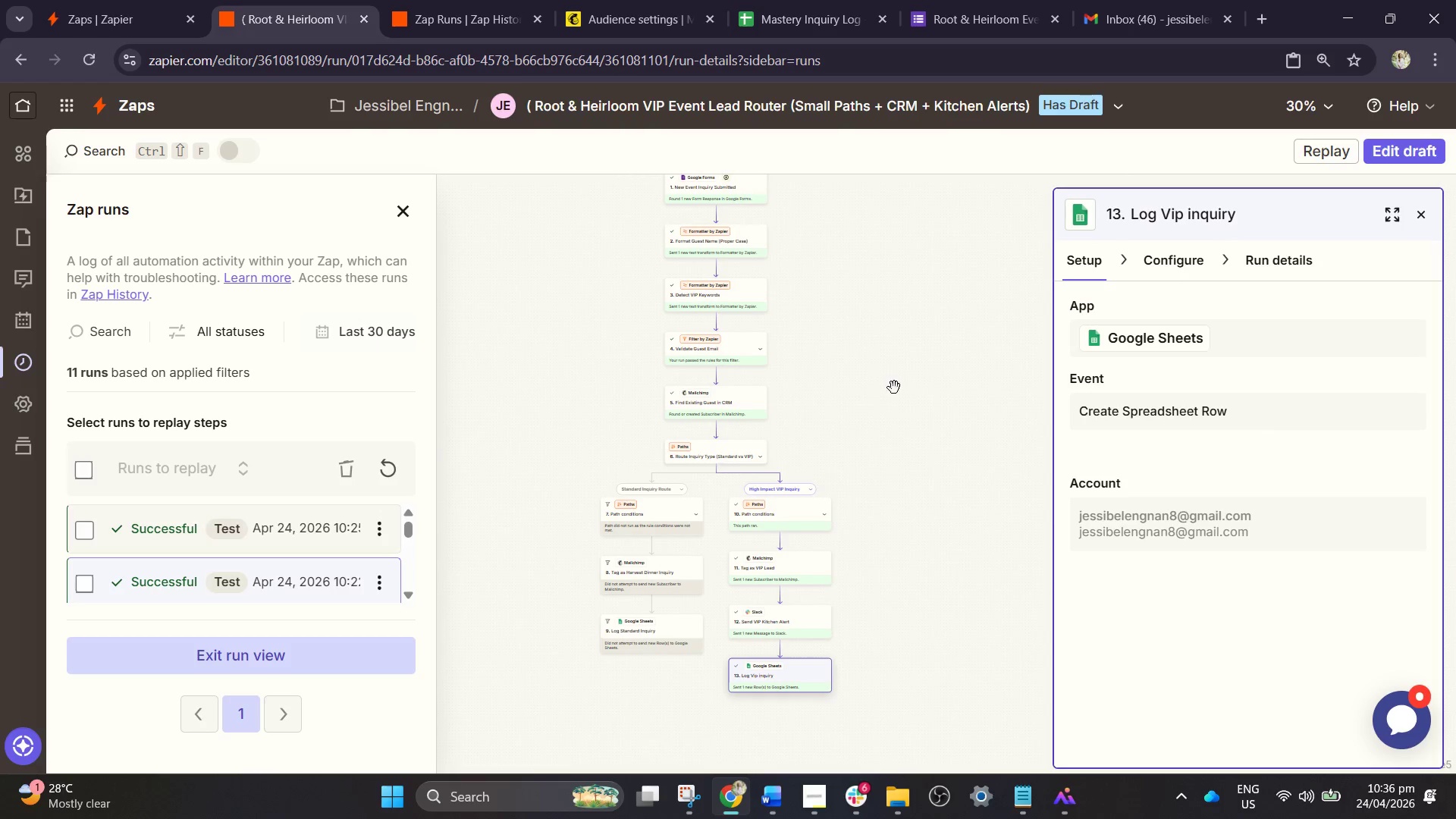 
left_click_drag(start_coordinate=[896, 390], to_coordinate=[871, 426])
 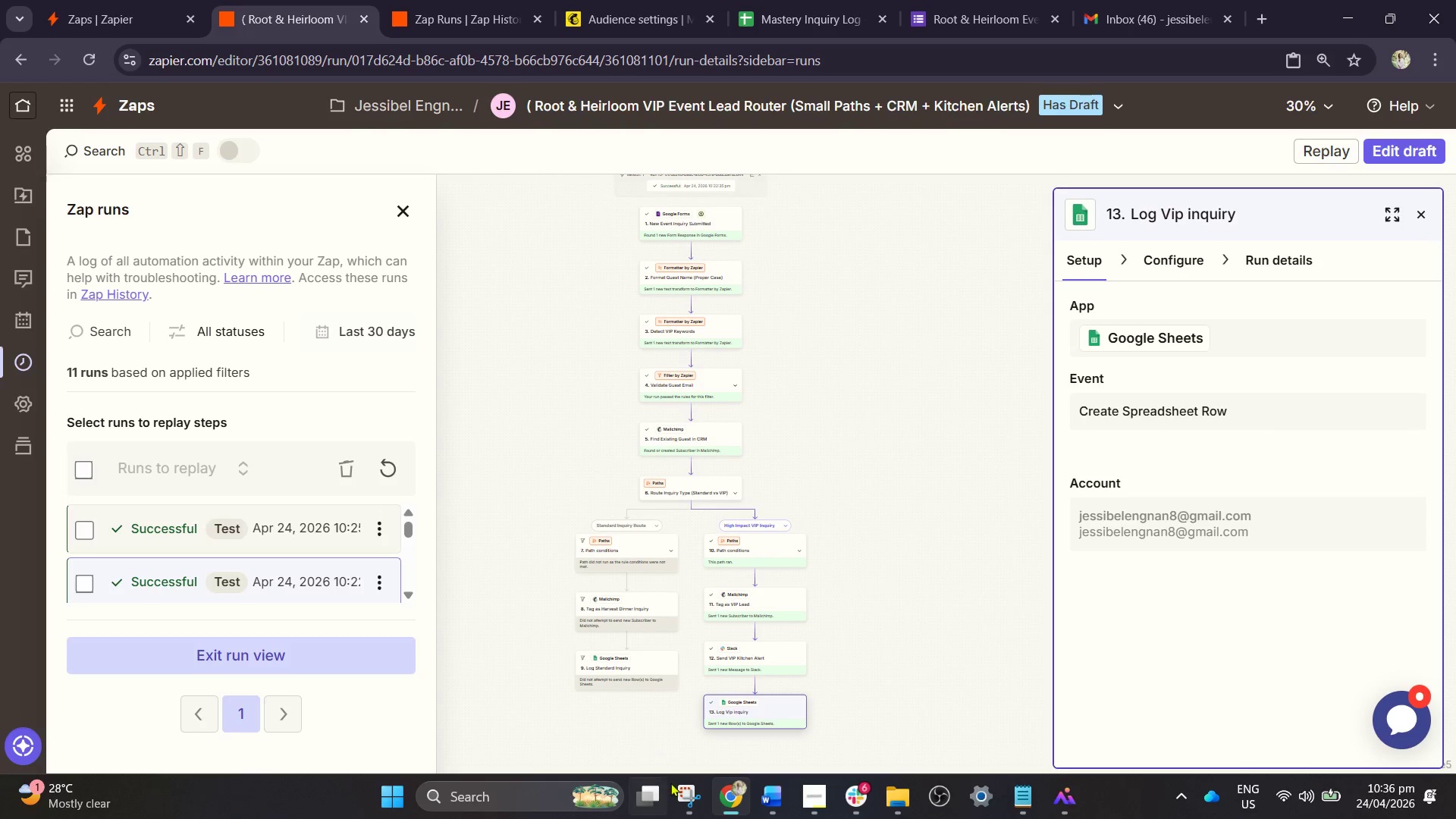 
left_click([679, 790])
 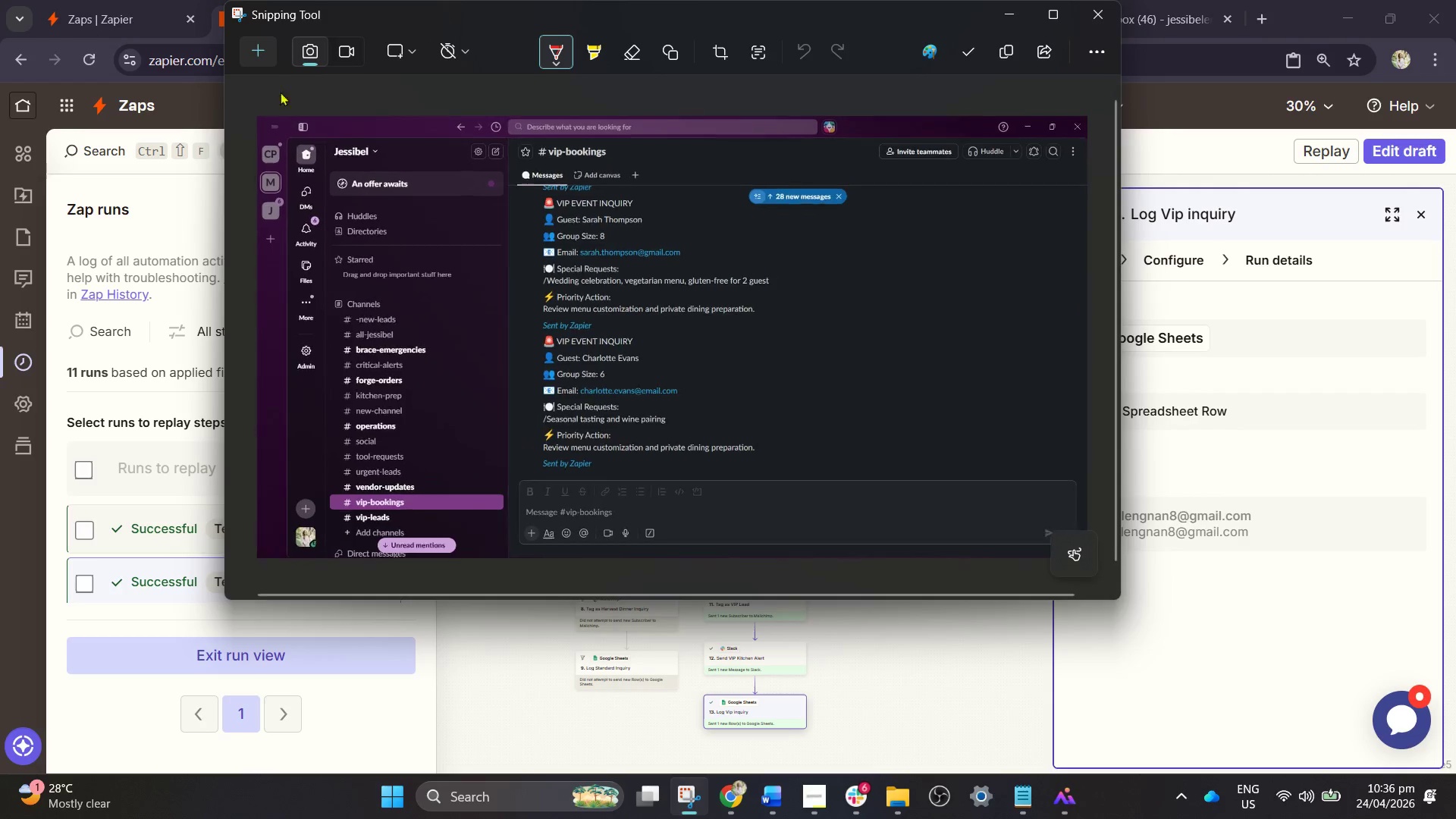 
left_click([260, 56])
 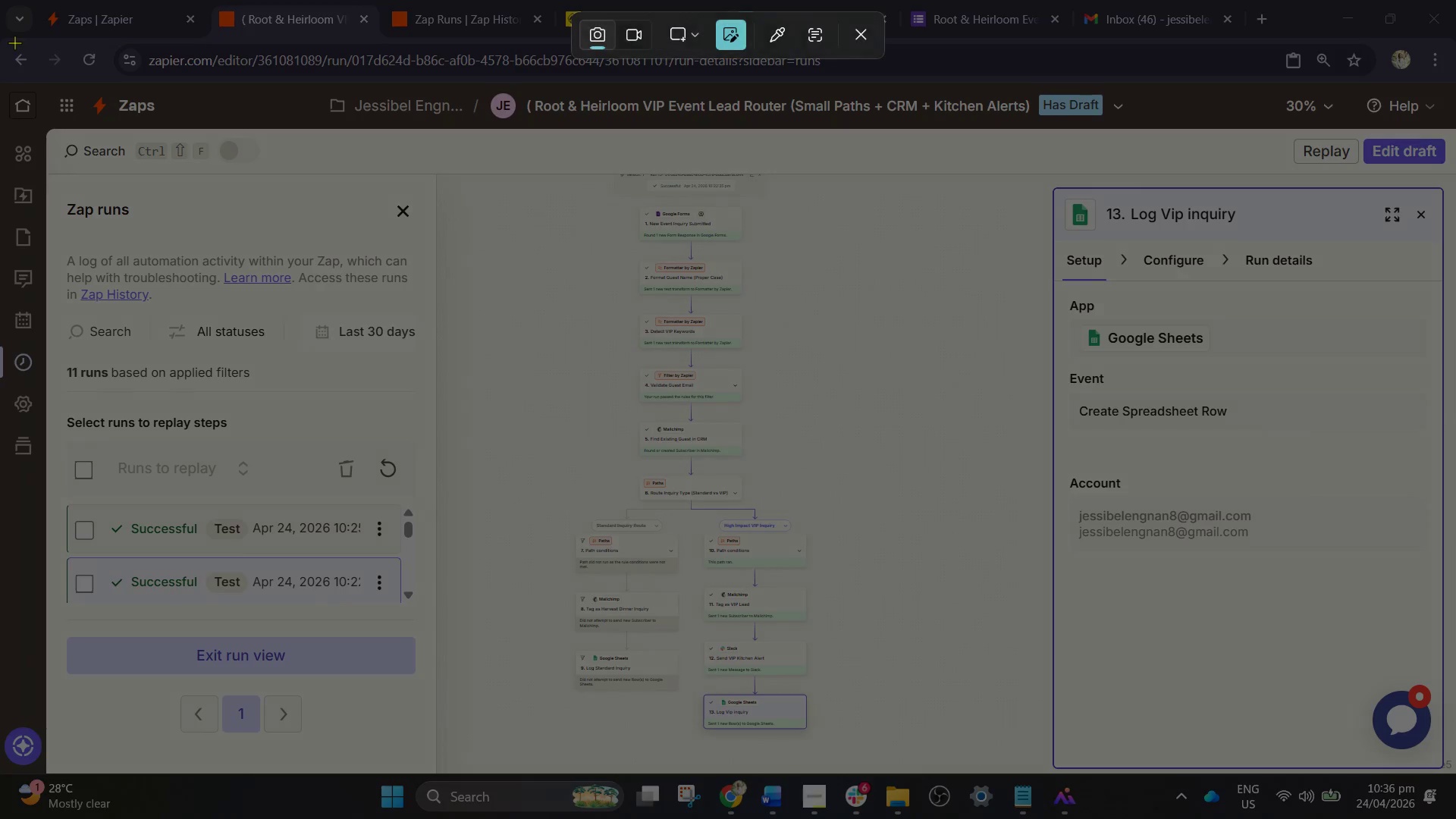 
left_click_drag(start_coordinate=[0, 40], to_coordinate=[1453, 764])
 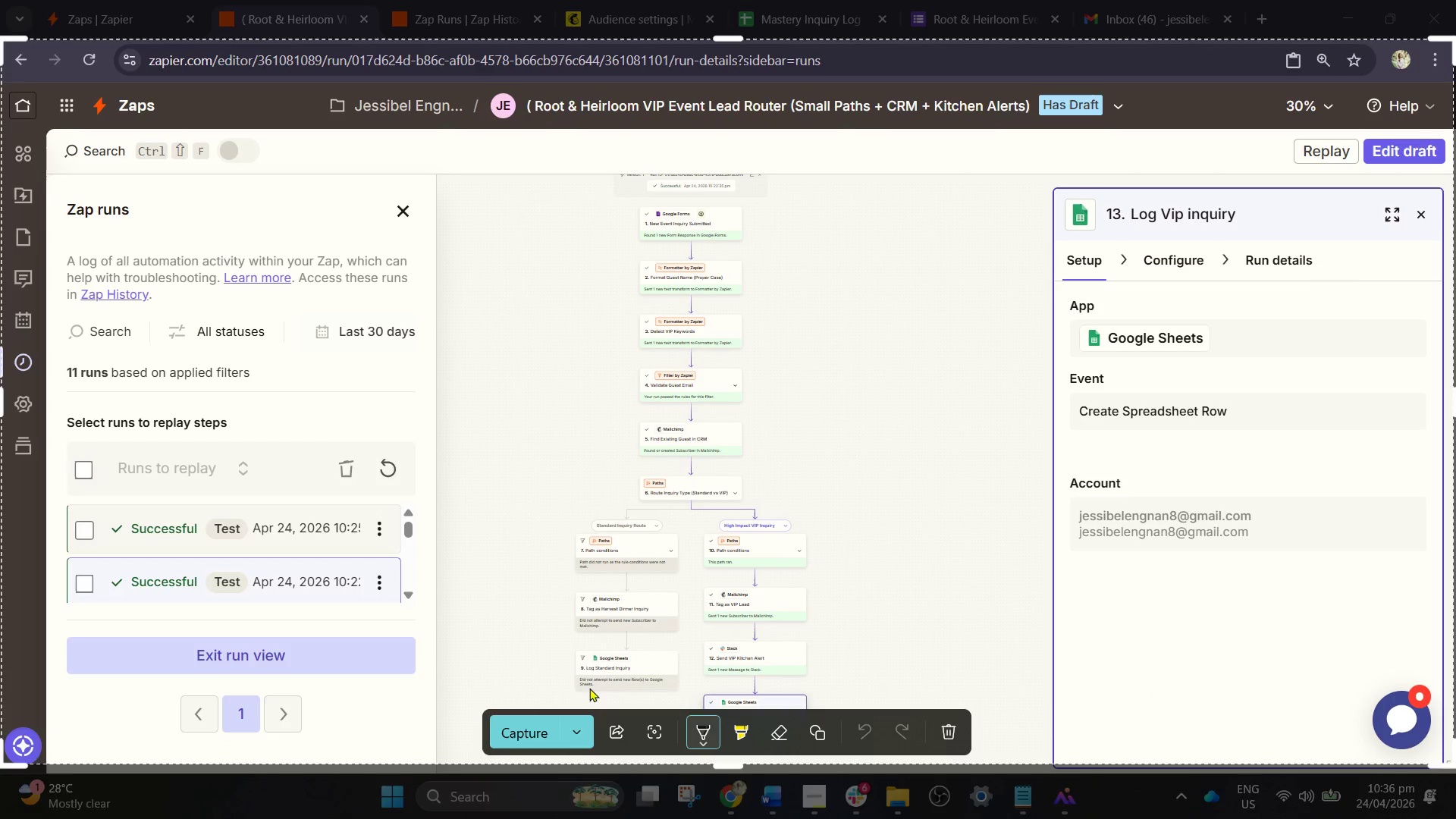 
left_click([552, 746])
 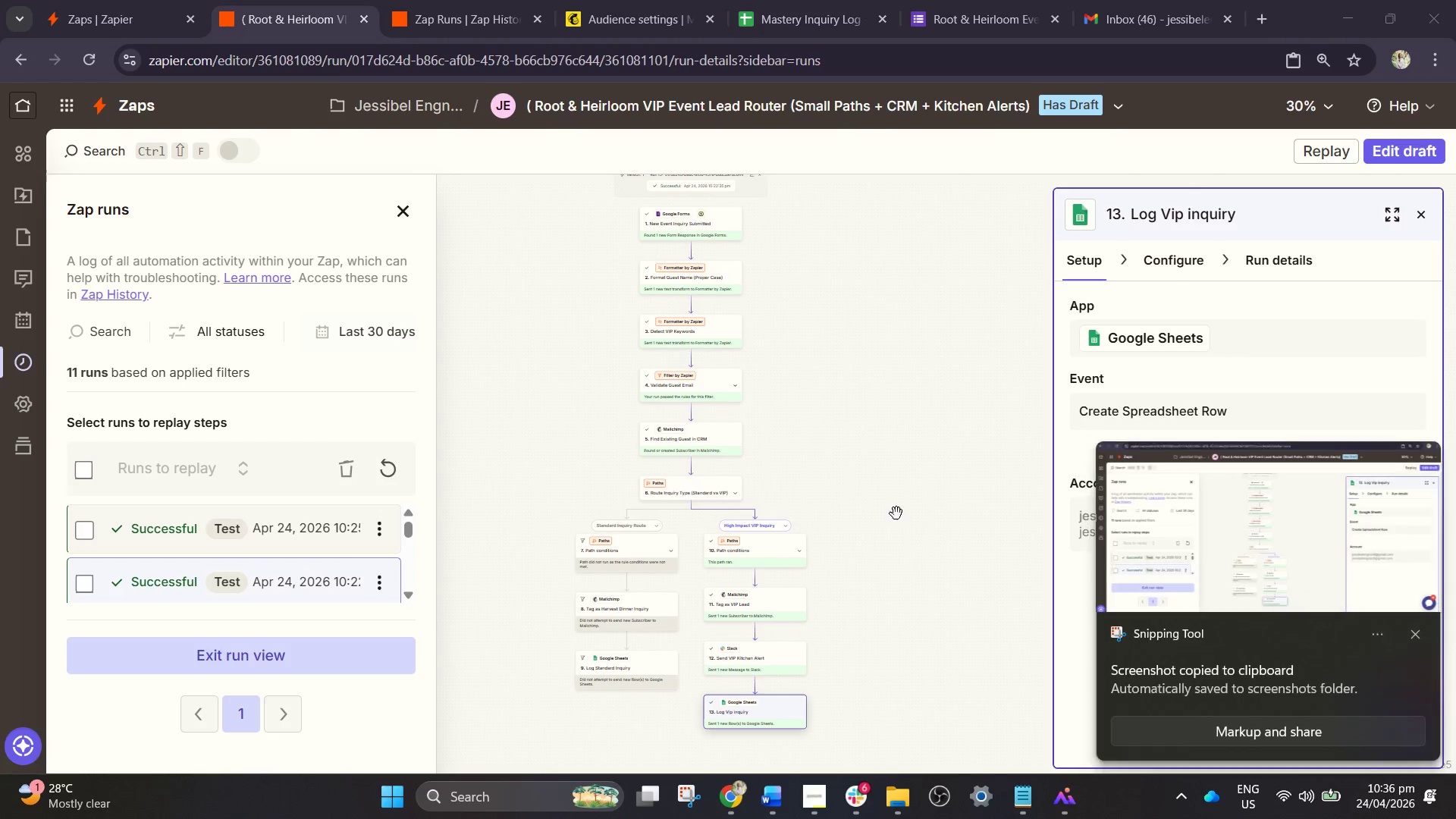 
left_click([1230, 723])
 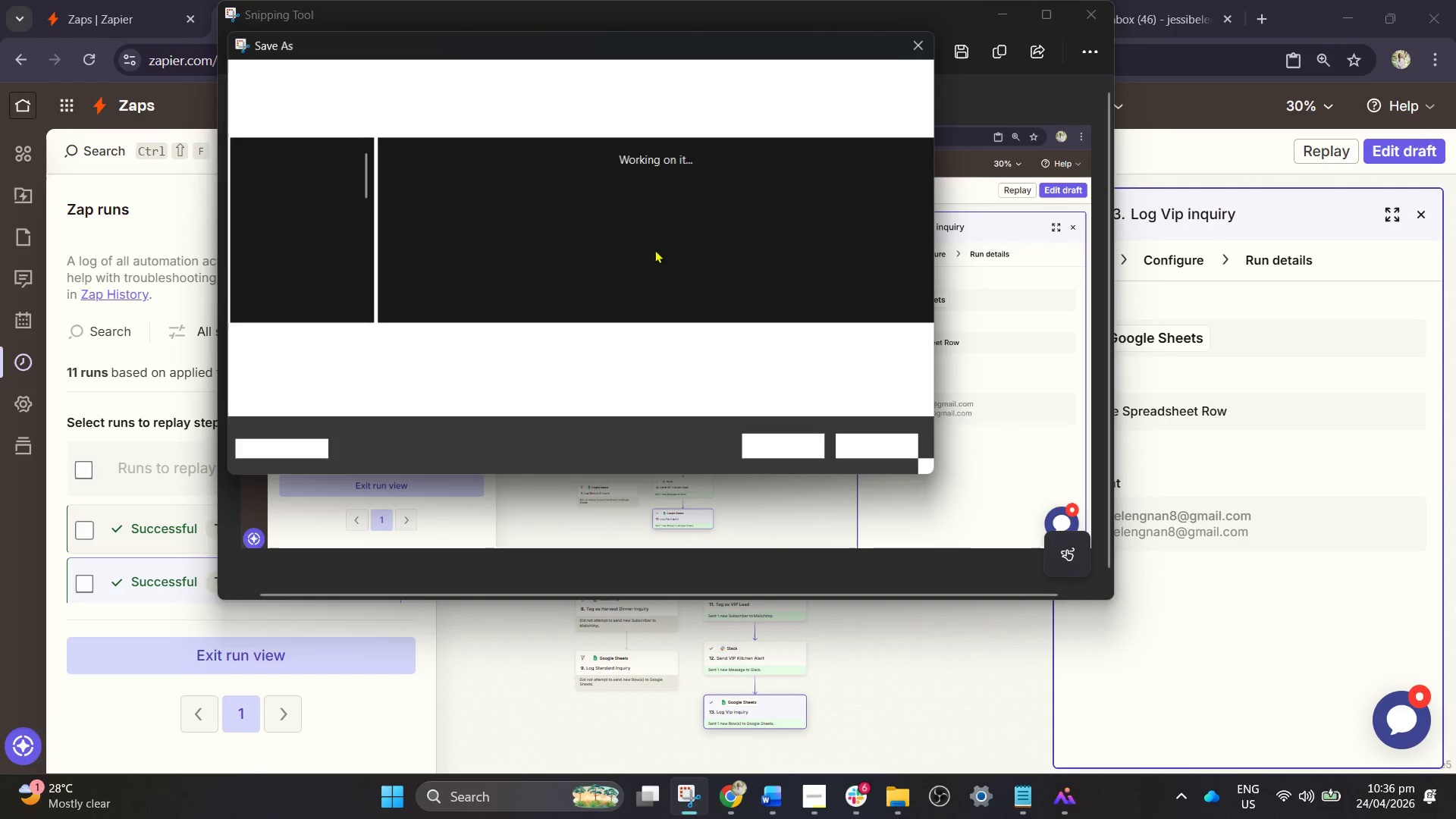 
left_click([429, 81])
 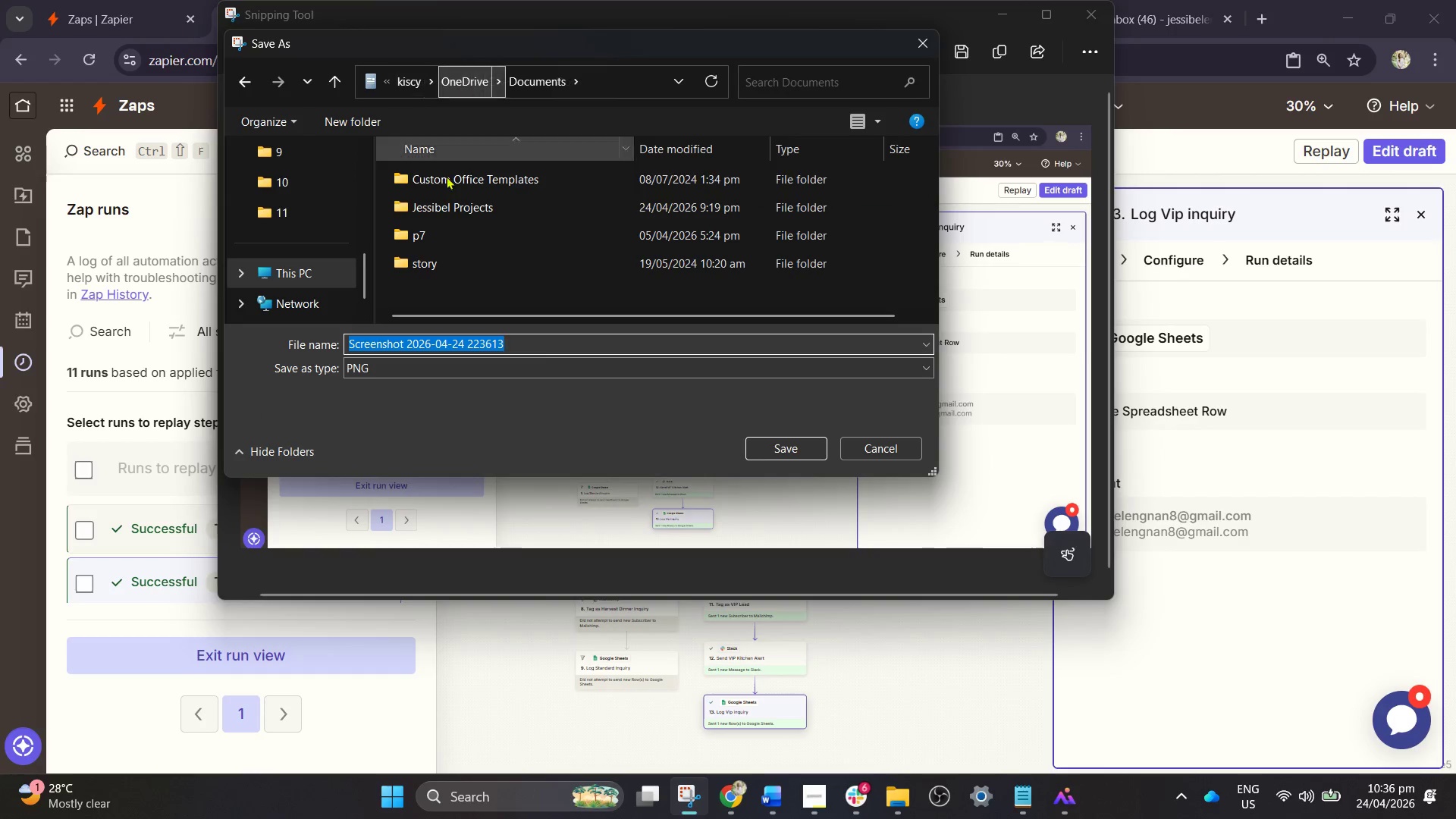 
left_click([455, 210])
 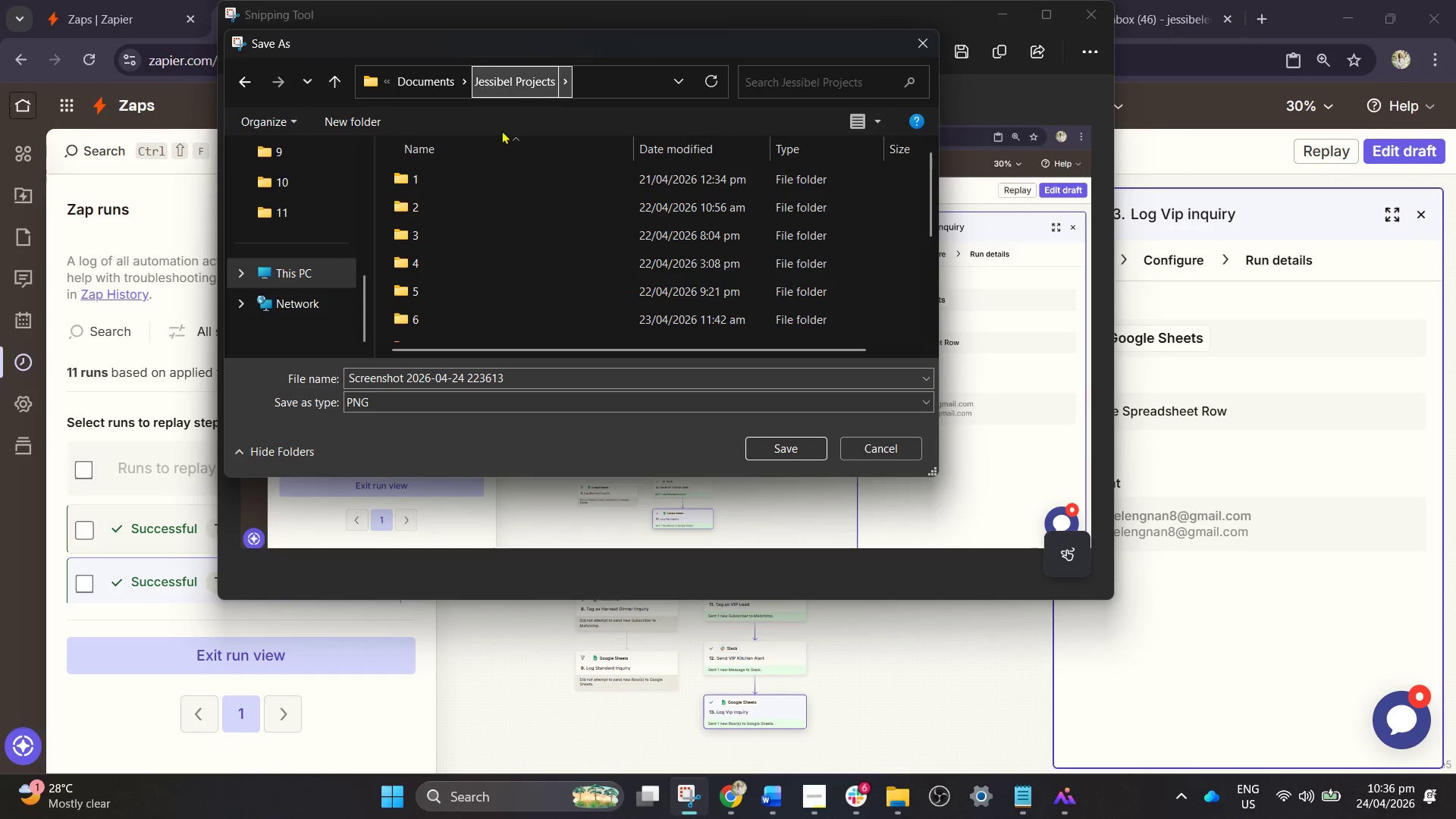 
scroll: coordinate [482, 290], scroll_direction: down, amount: 1.0
 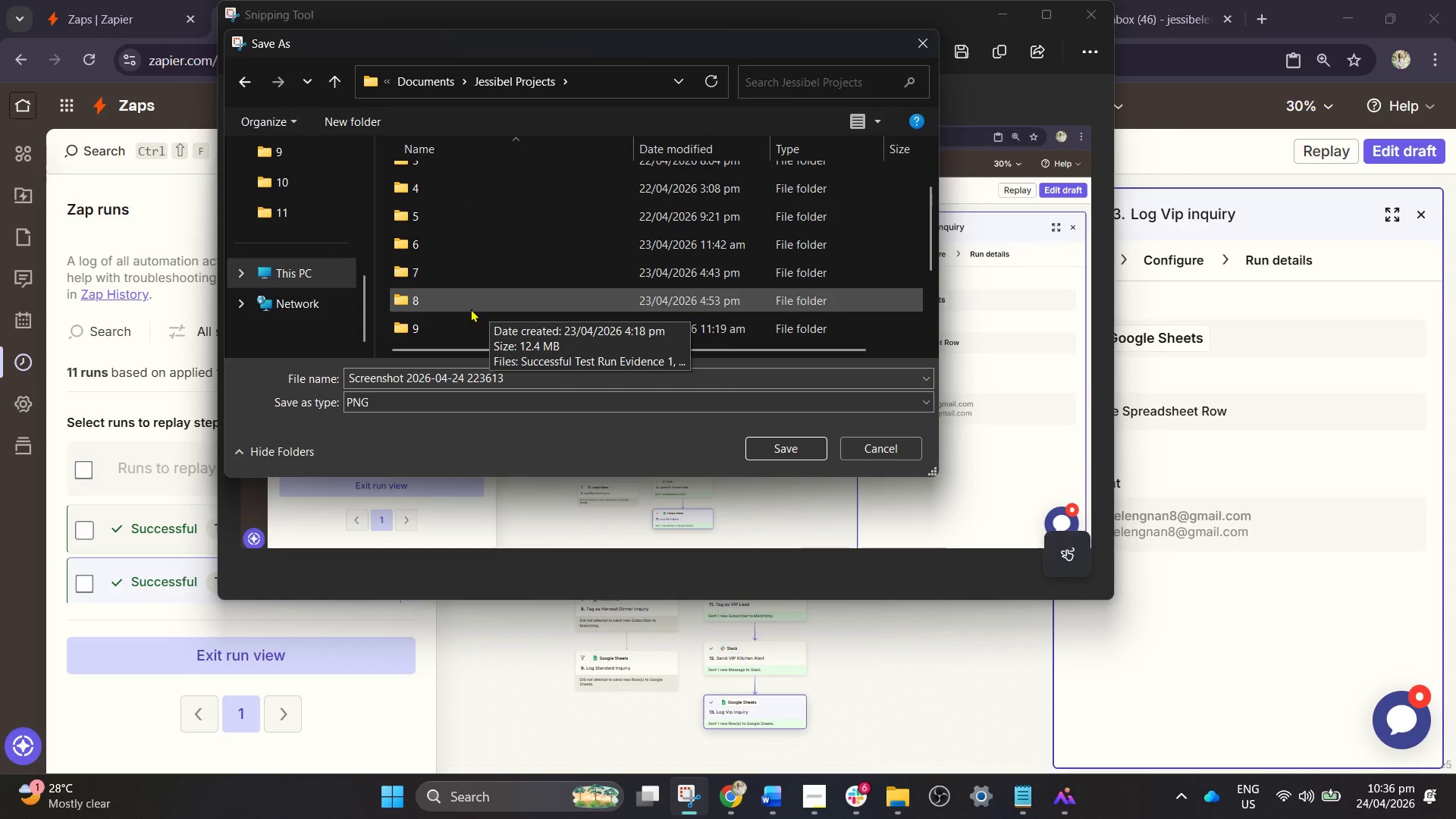 
left_click([471, 306])
 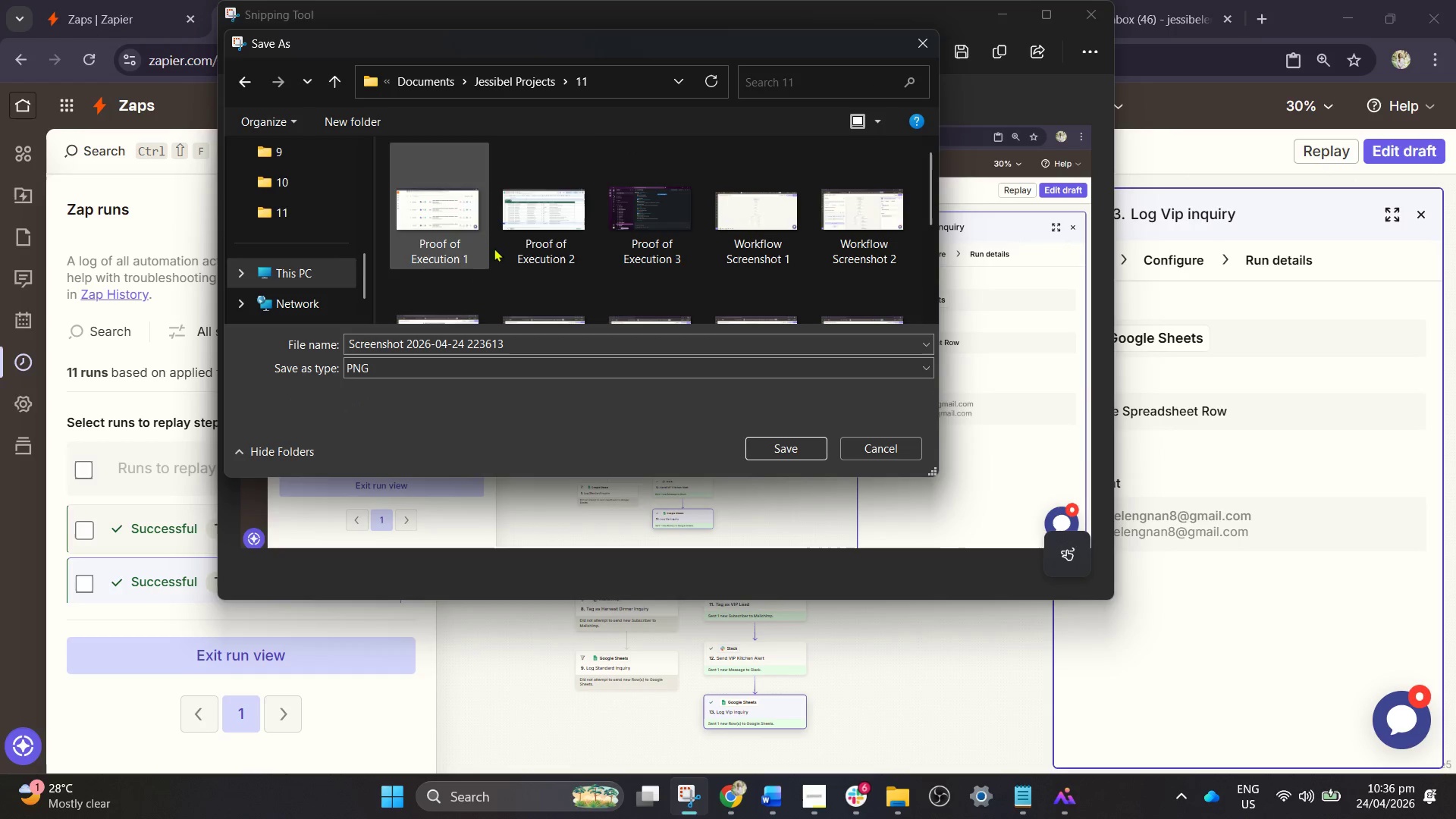 
scroll: coordinate [483, 304], scroll_direction: down, amount: 1.0
 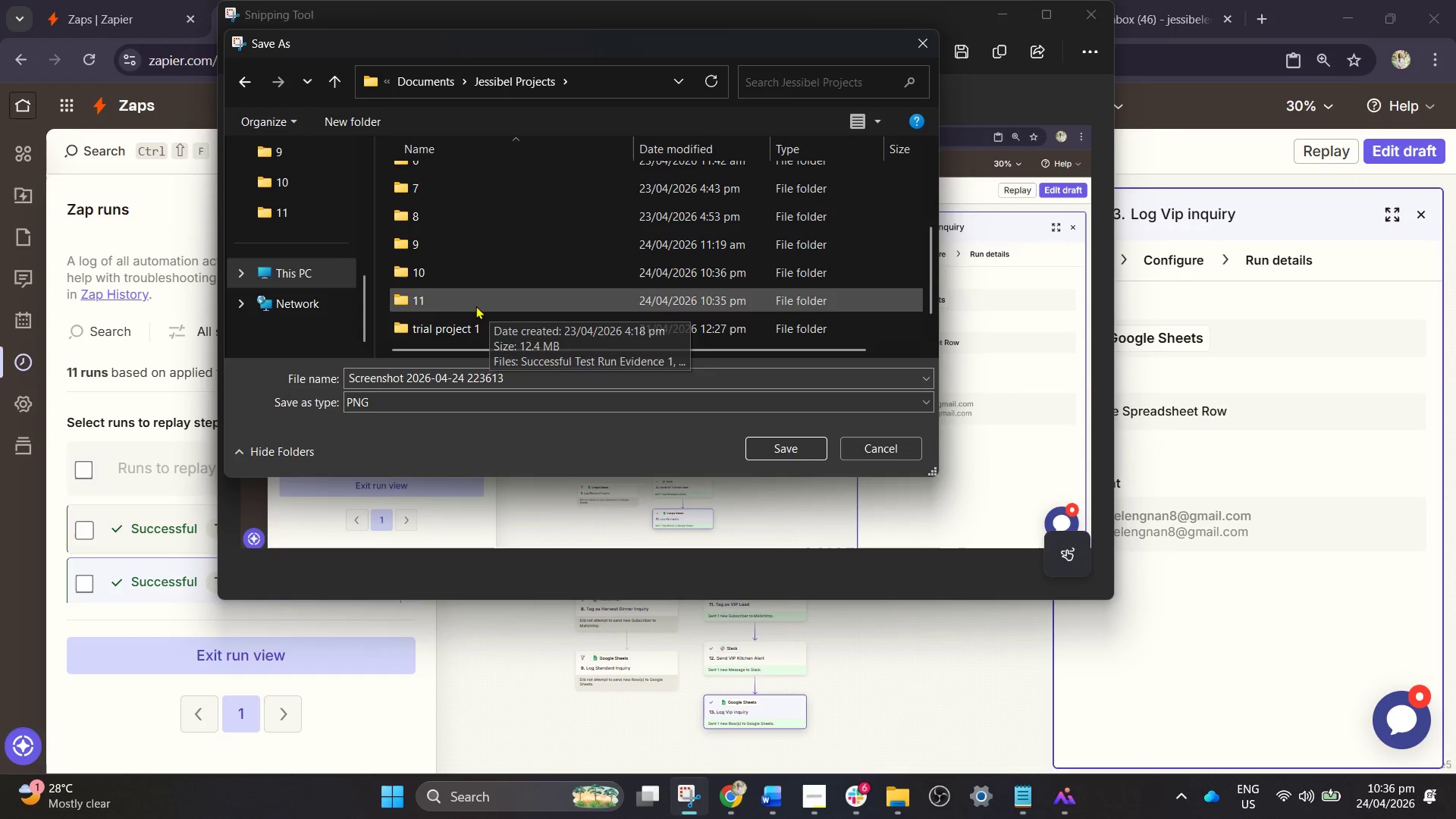 
left_click([614, 250])
 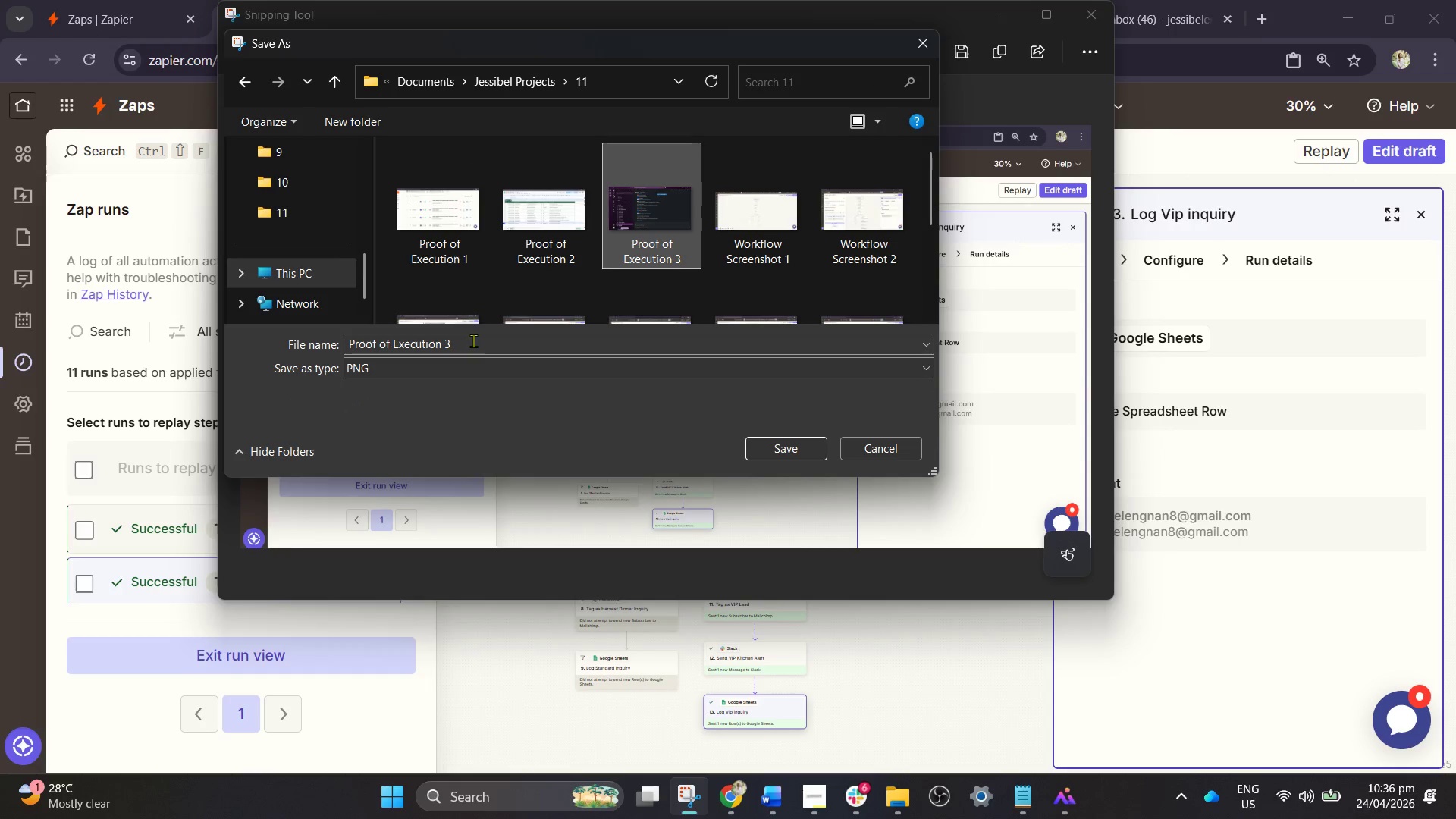 
double_click([473, 340])
 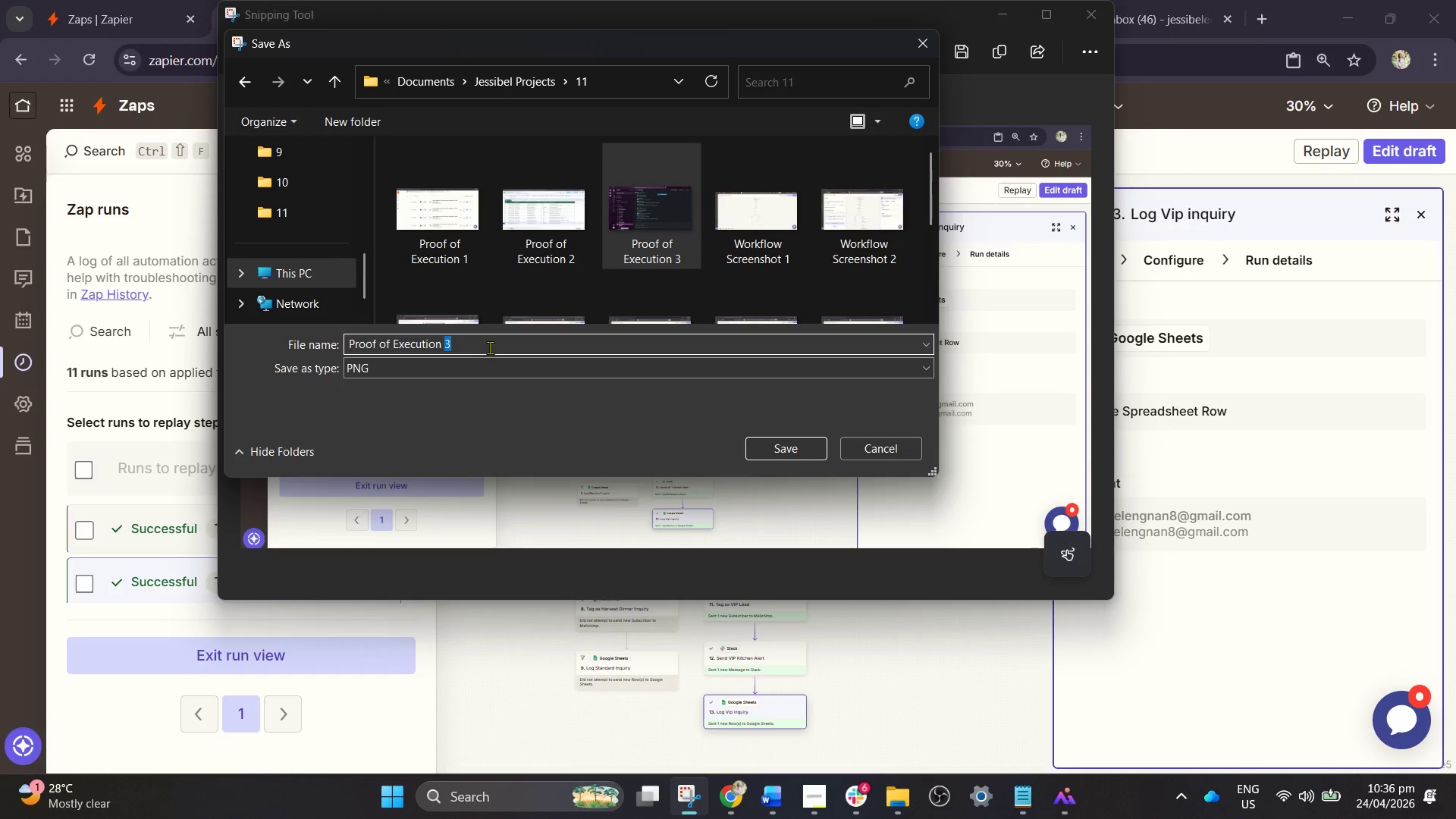 
key(4)
 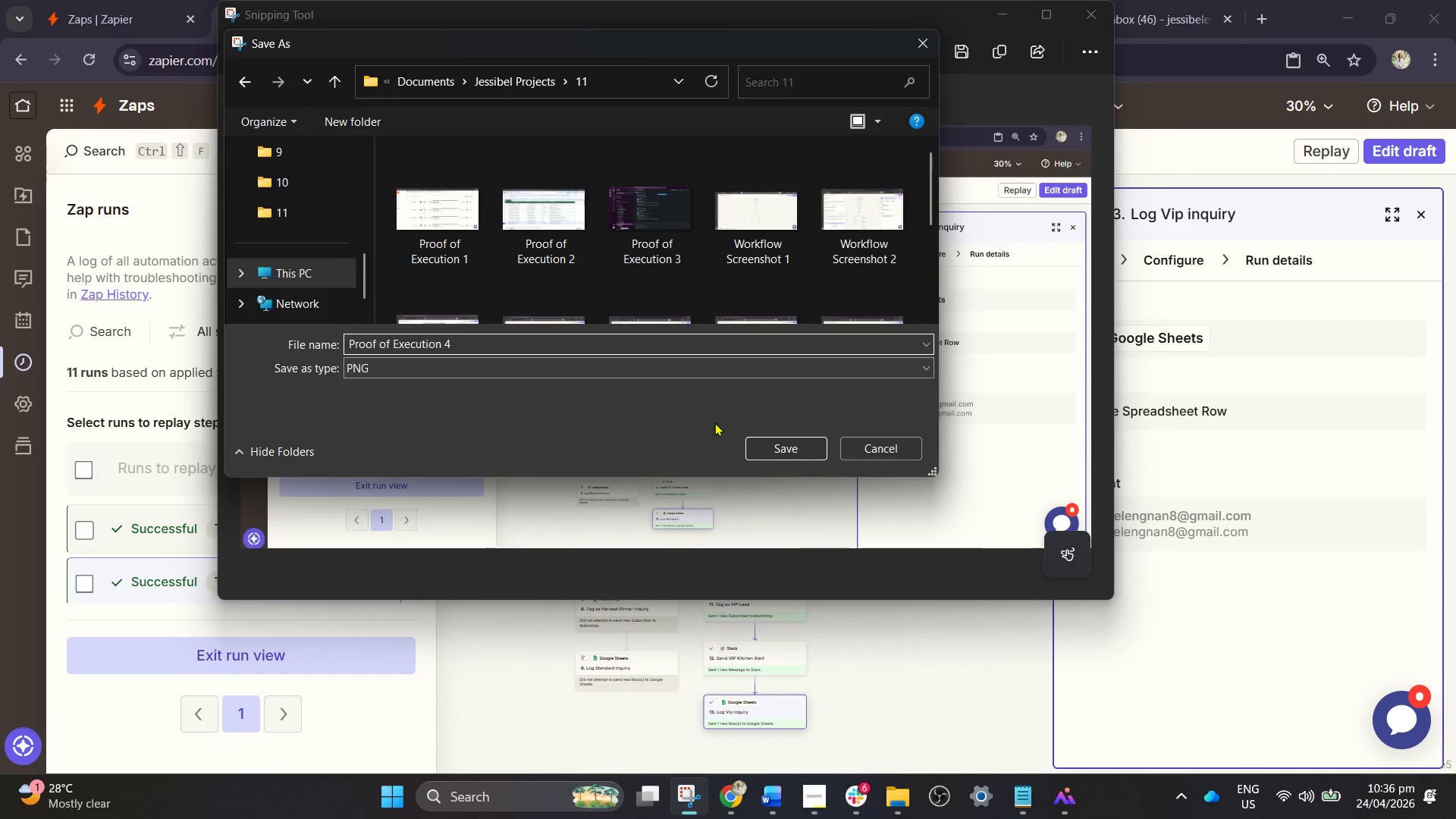 
left_click([752, 445])
 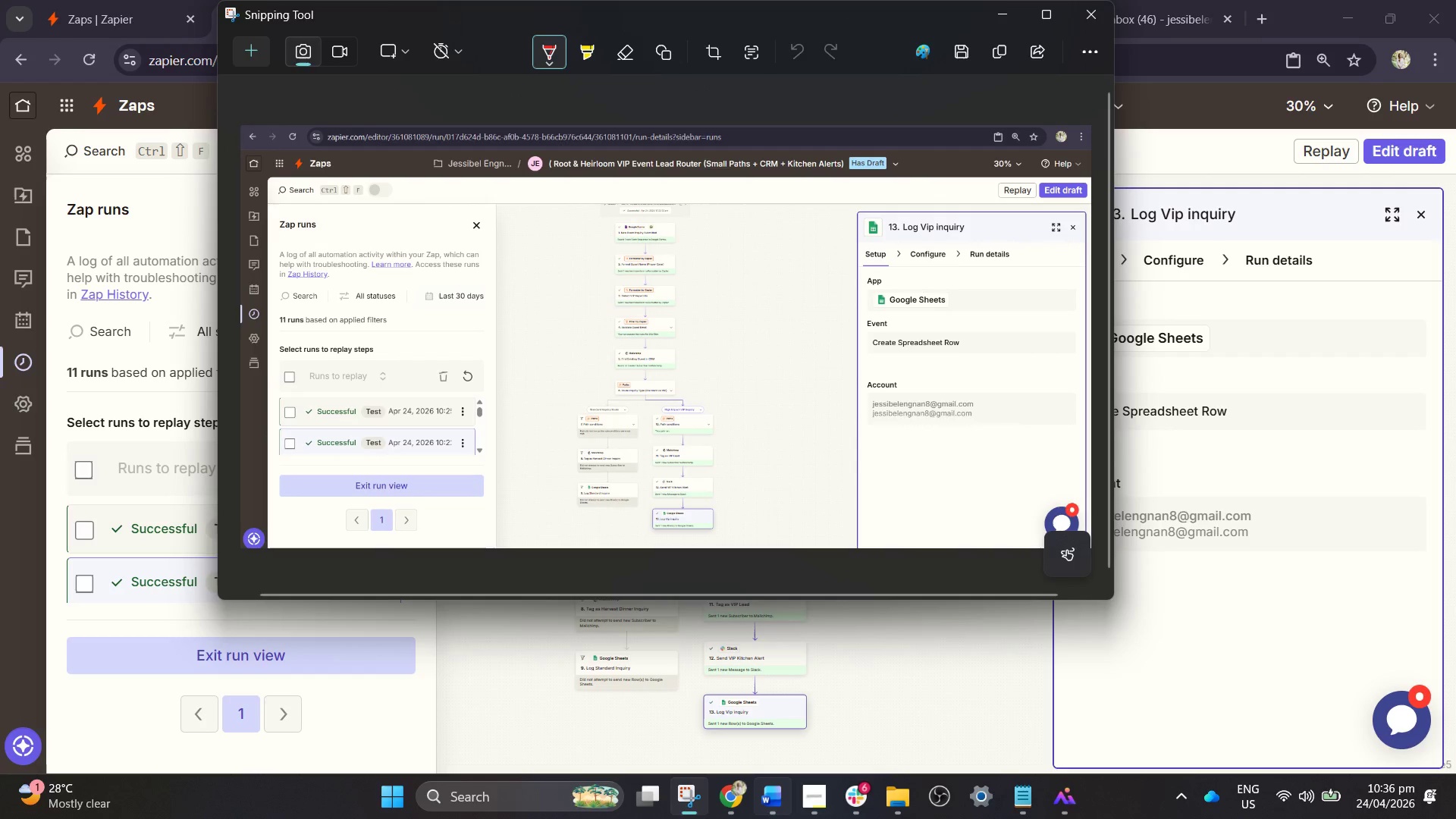 
left_click([739, 801])
 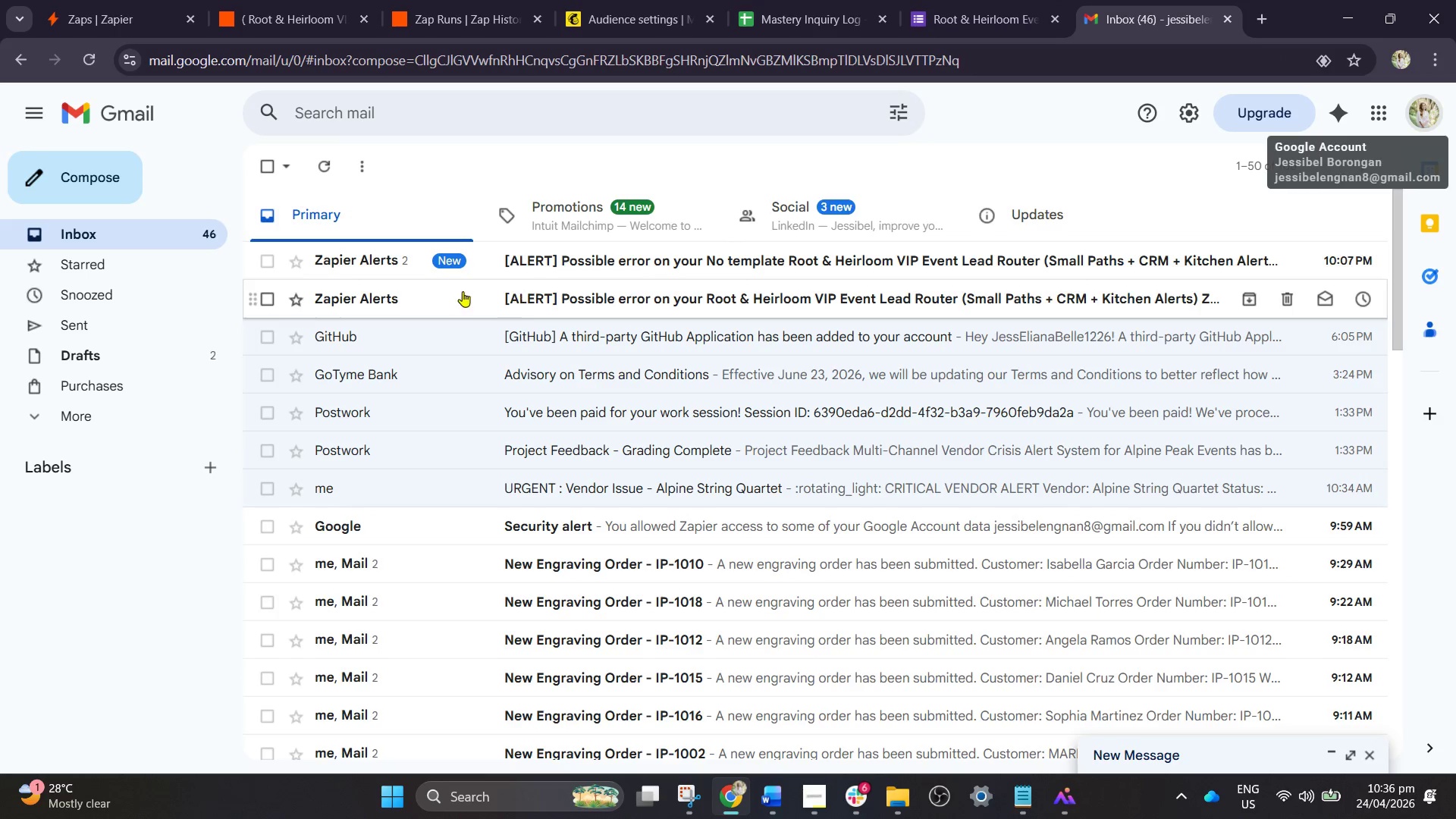 
left_click([91, 66])
 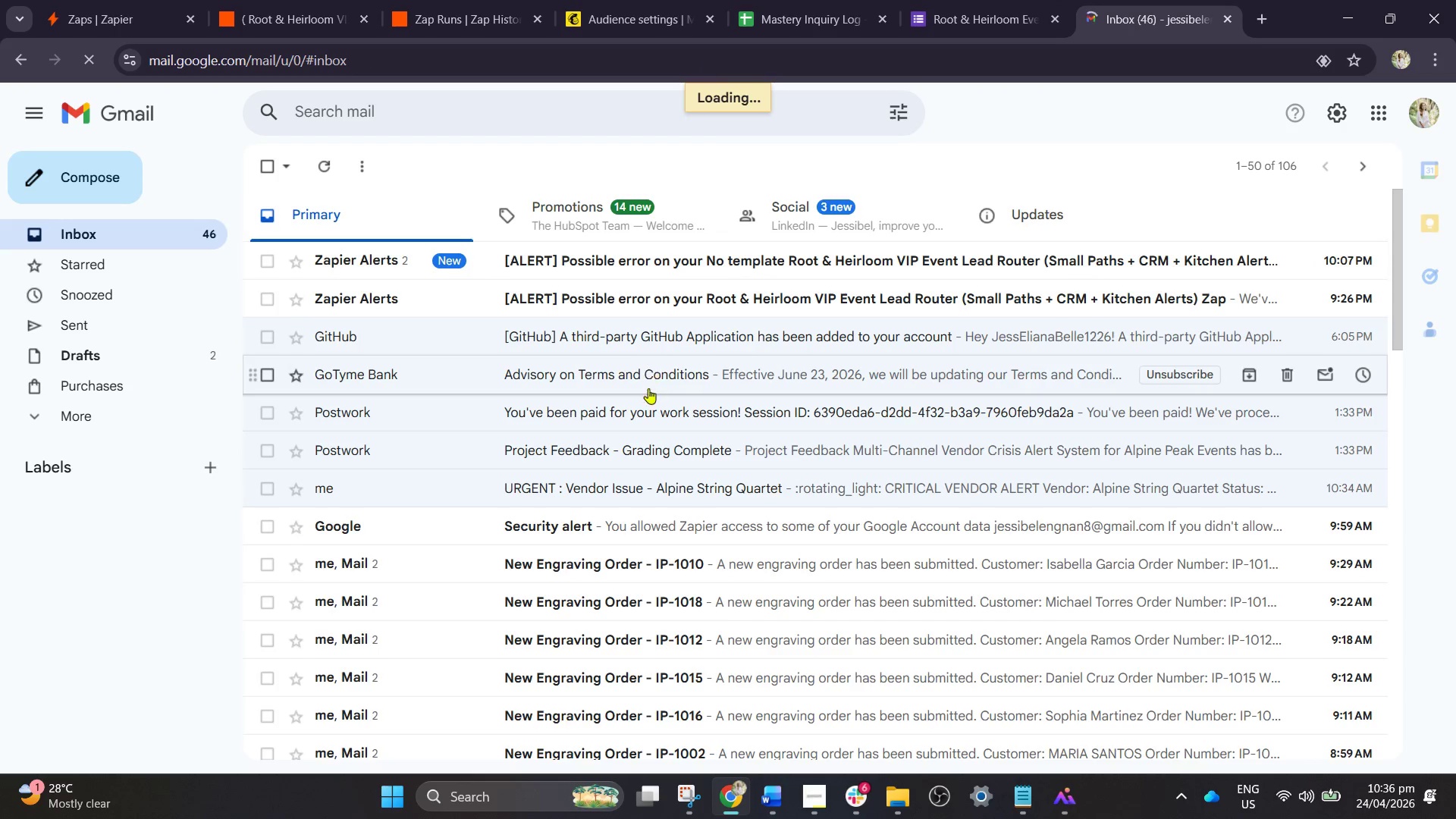 
wait(9.36)
 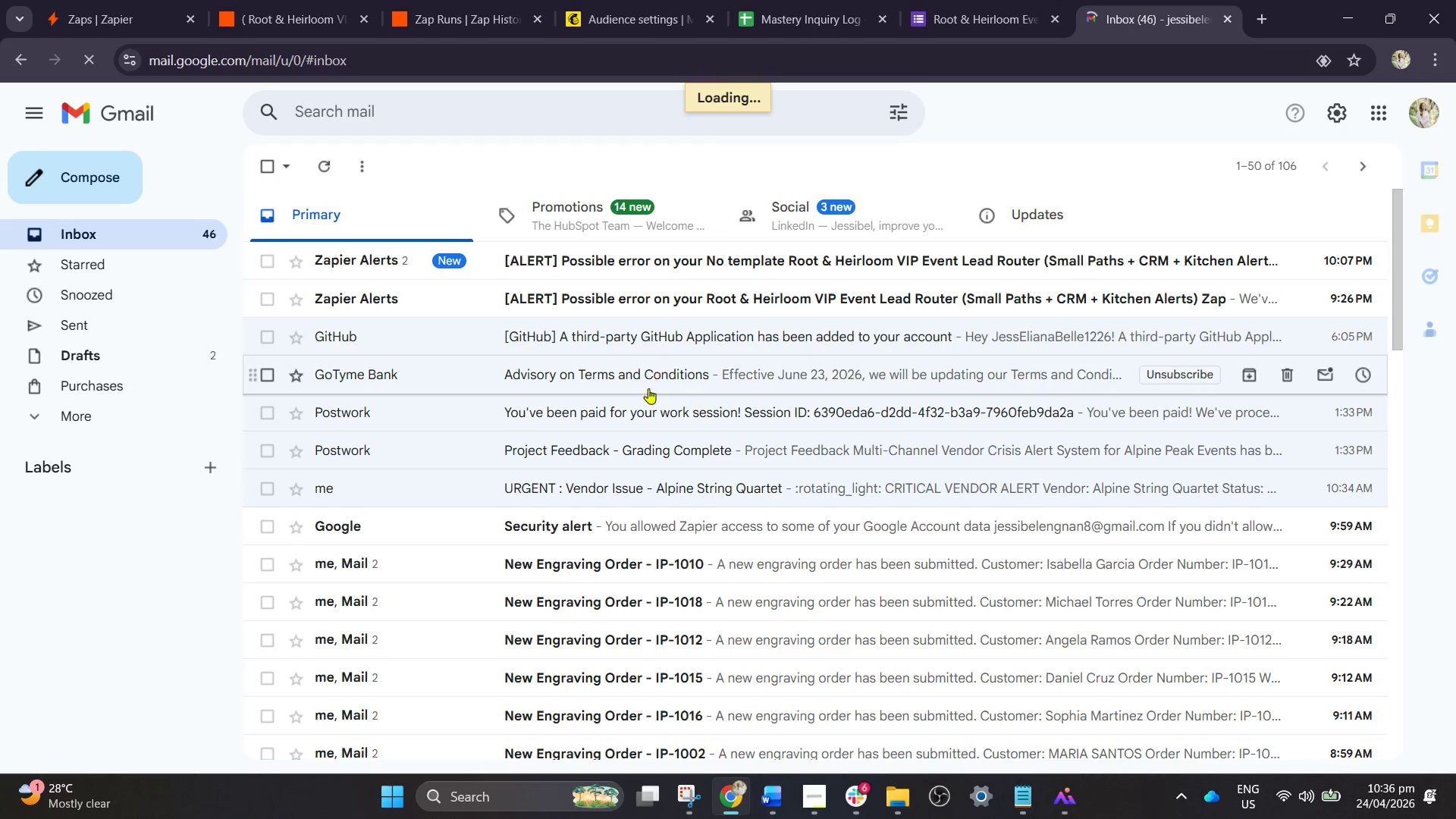 
left_click([733, 799])
 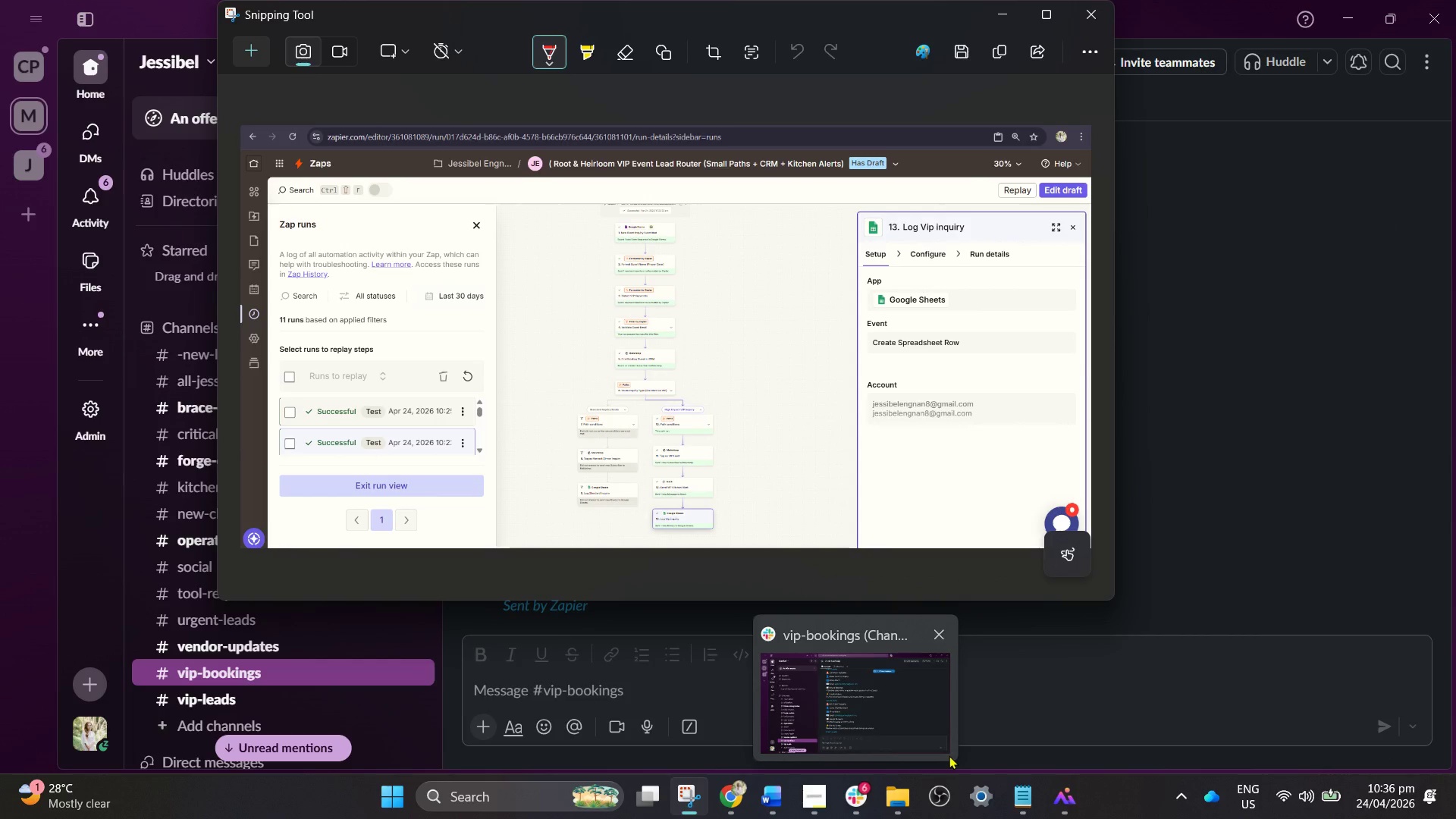 
wait(10.36)
 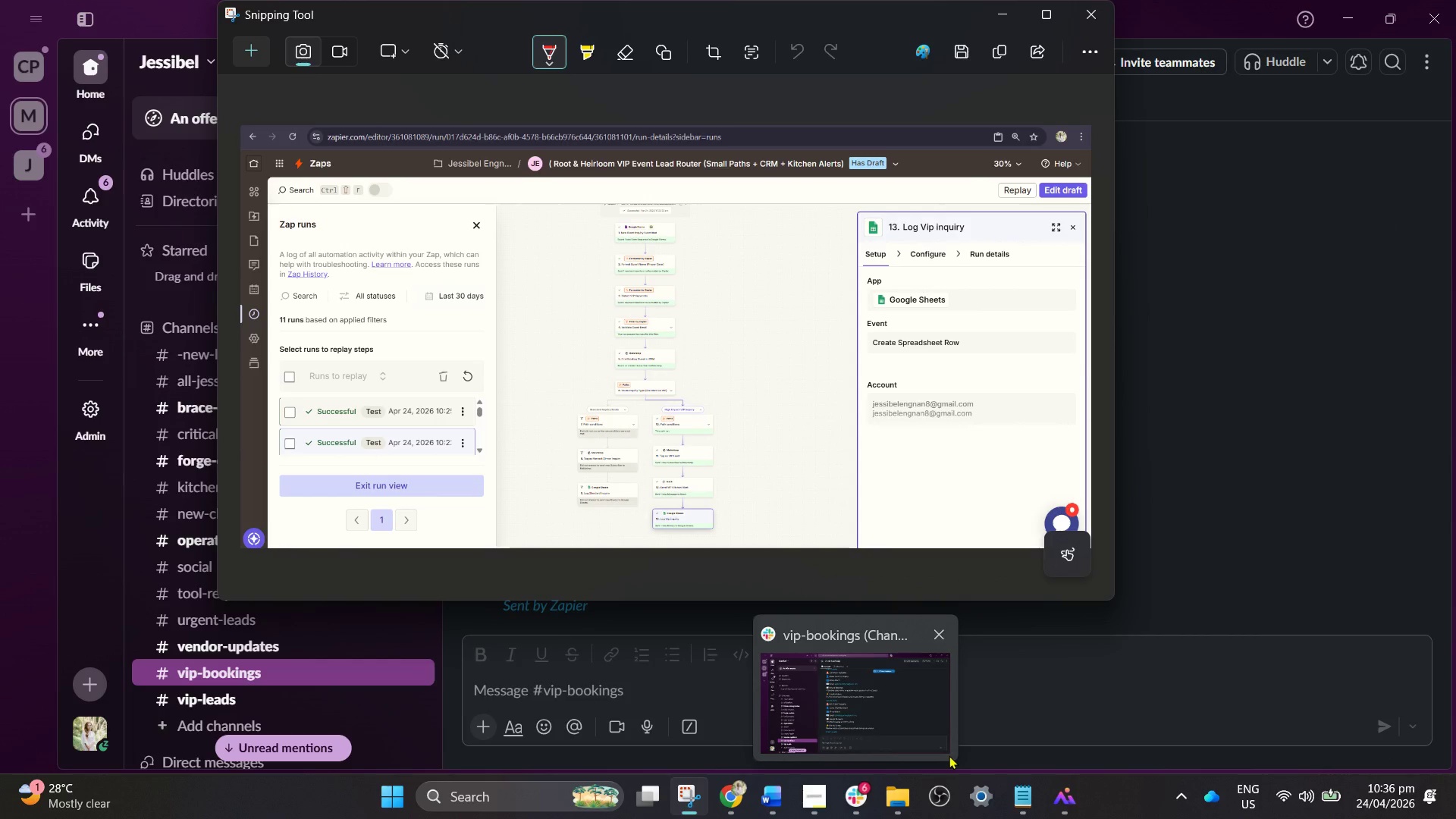 
left_click_drag(start_coordinate=[740, 805], to_coordinate=[733, 802])
 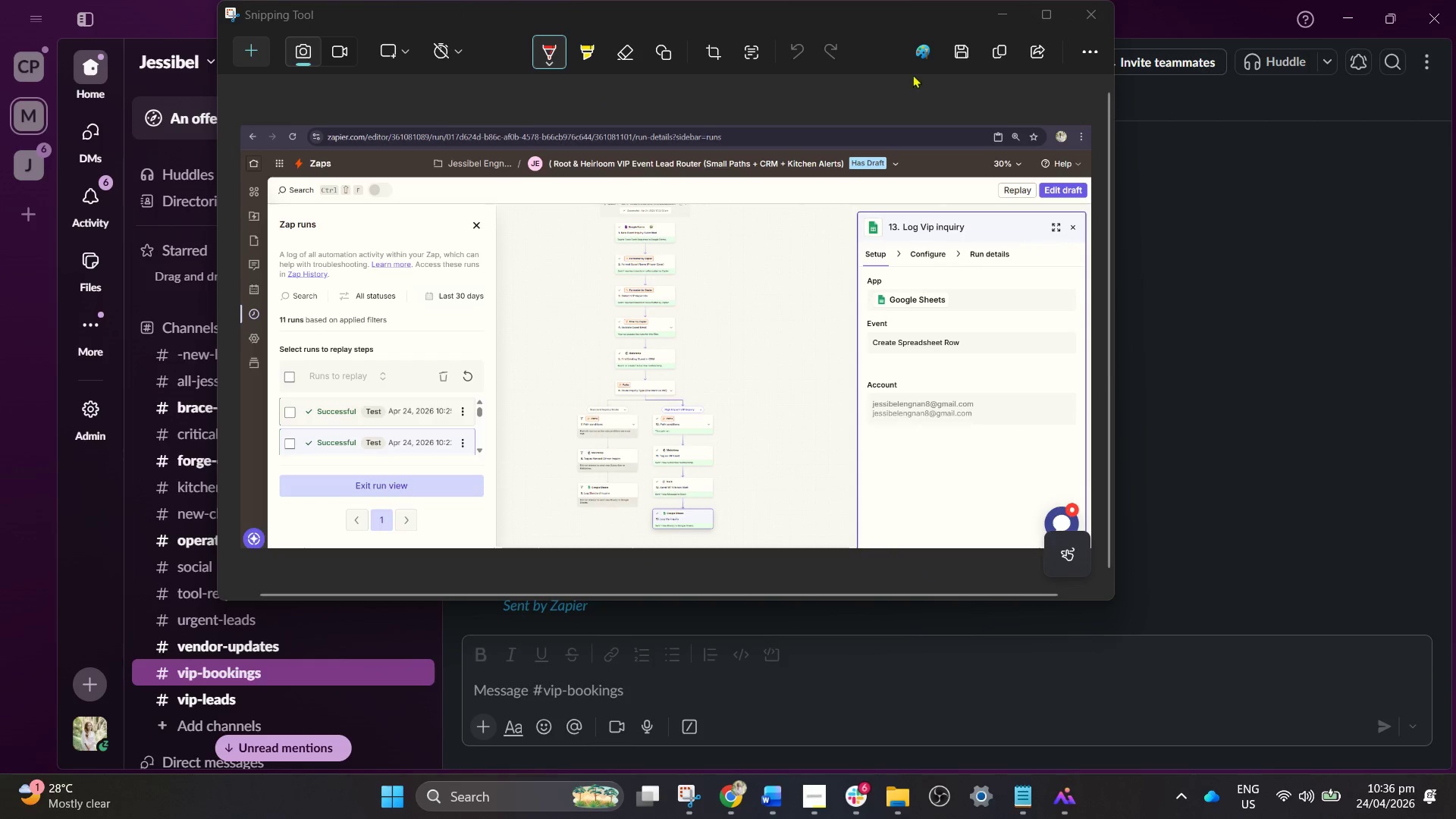 
left_click_drag(start_coordinate=[1362, 246], to_coordinate=[1357, 249])
 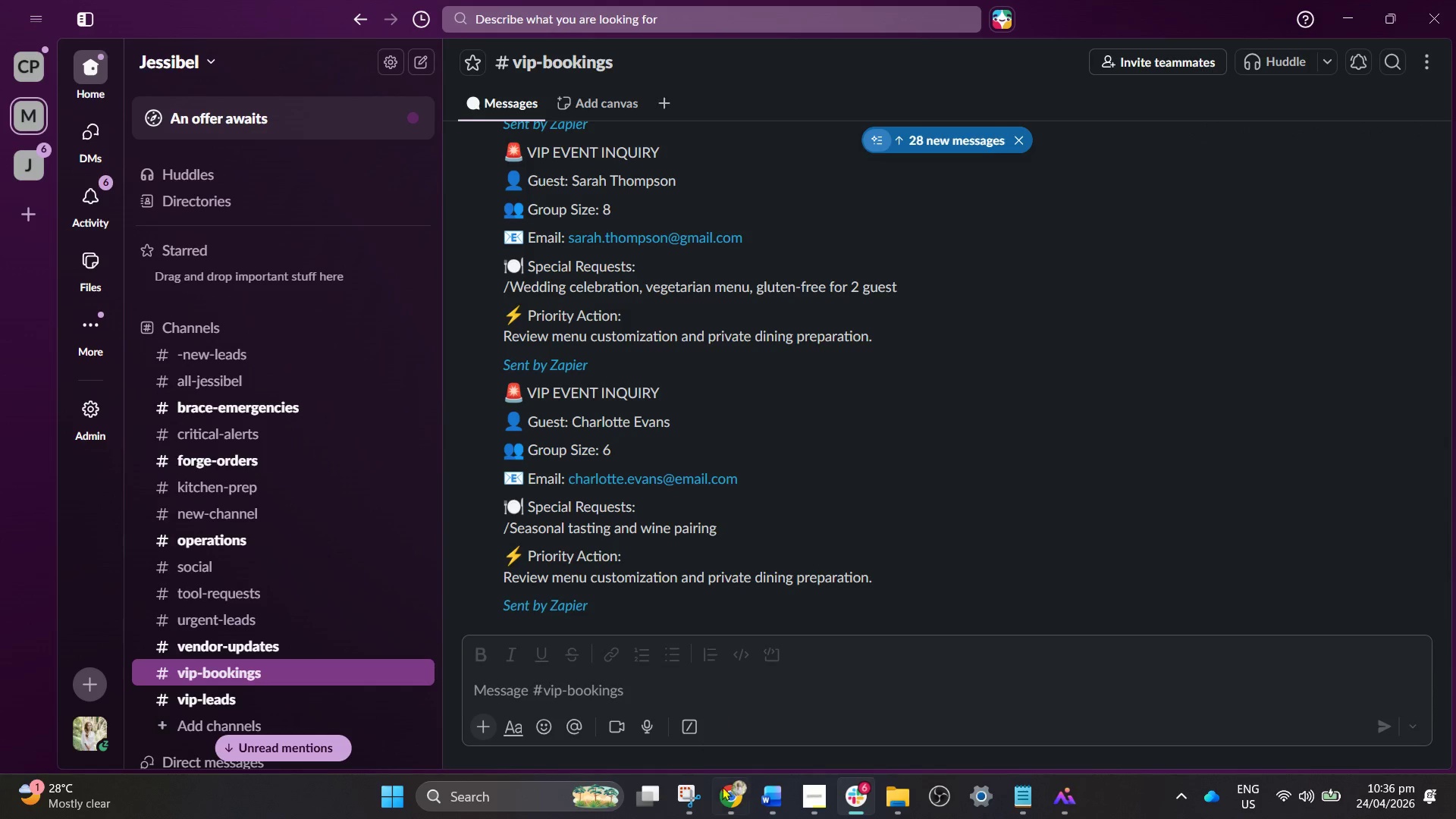 
left_click([728, 797])
 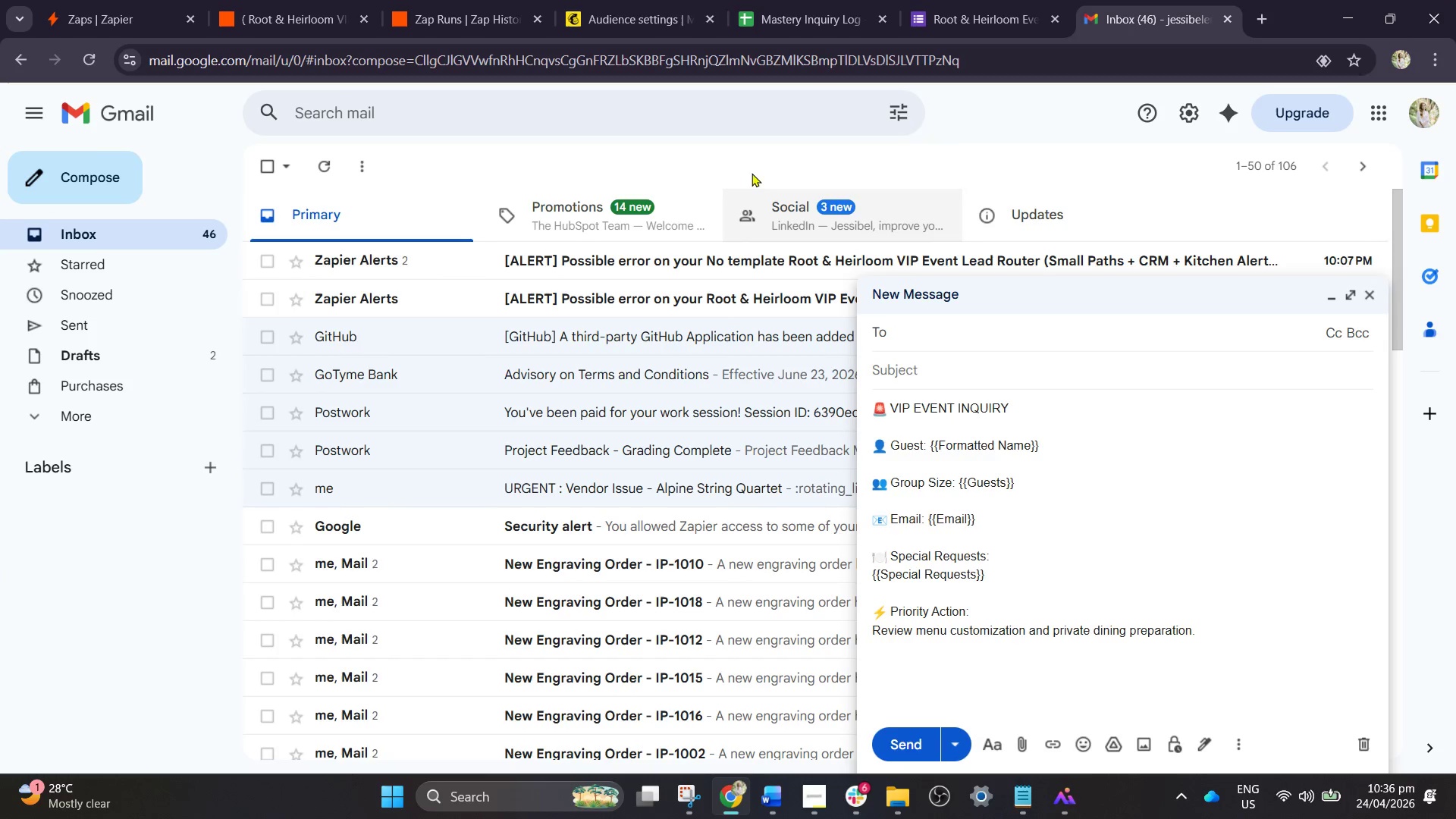 
left_click([603, 0])
 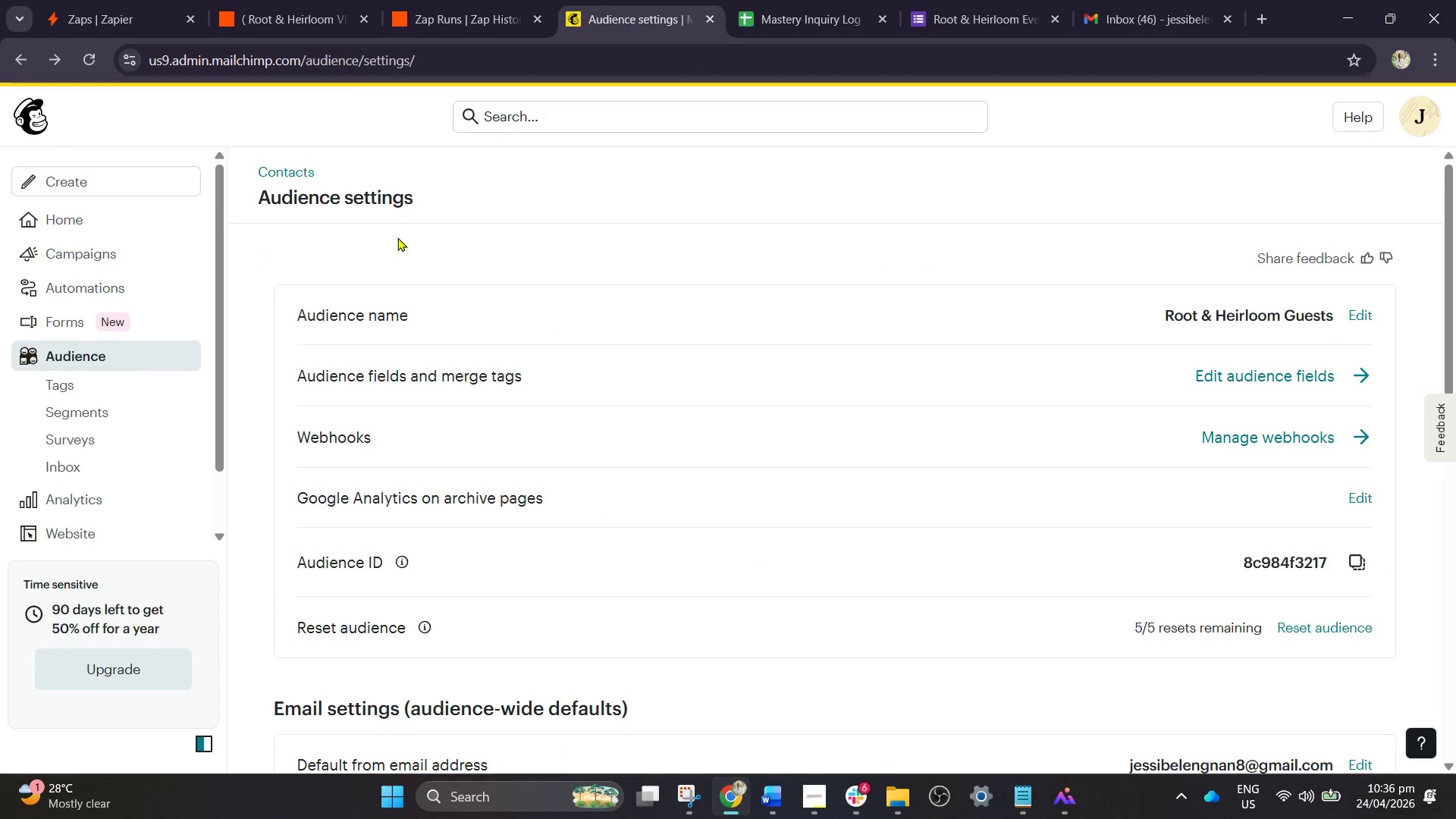 
scroll: coordinate [359, 358], scroll_direction: up, amount: 4.0
 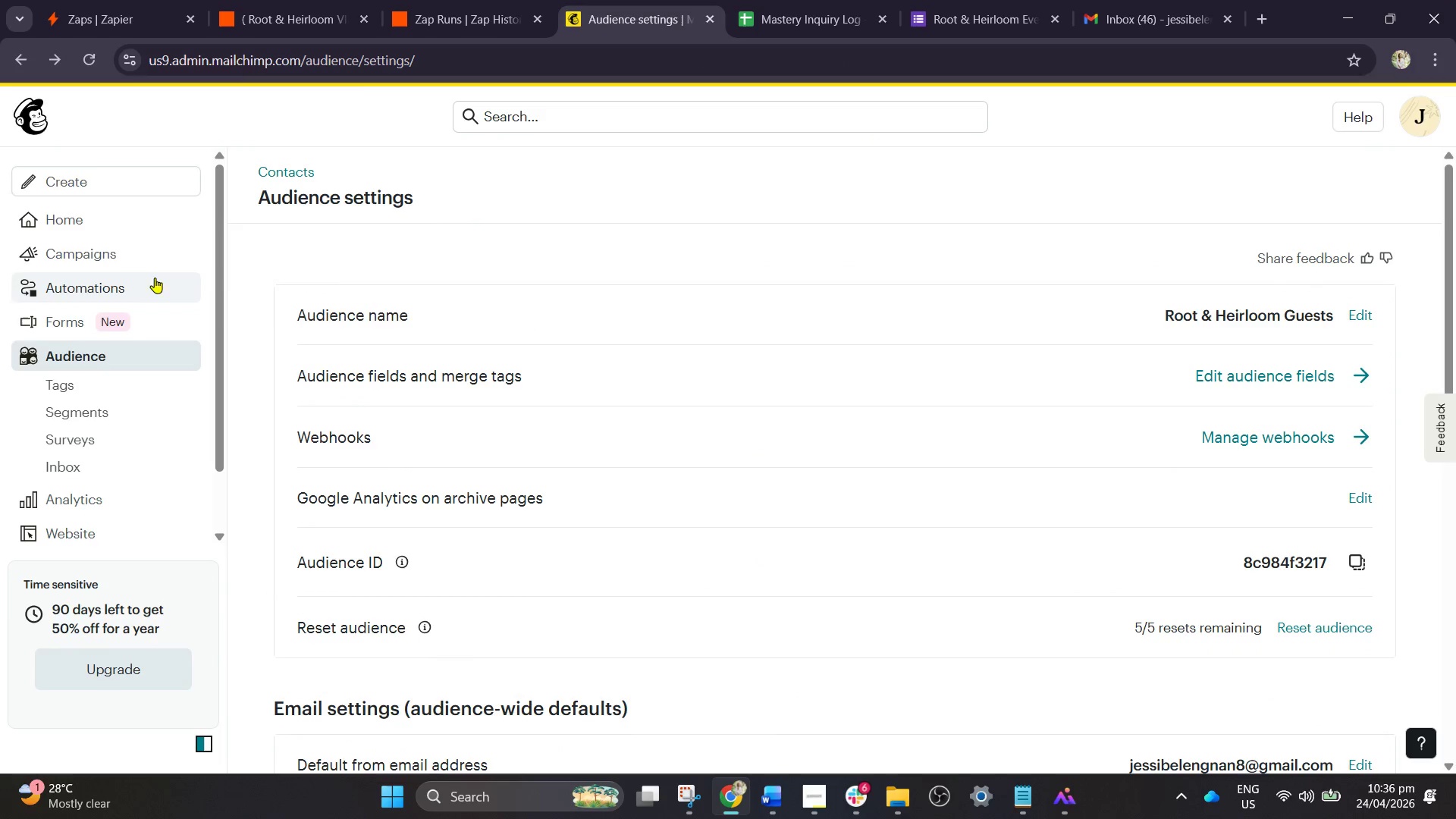 
left_click([87, 227])
 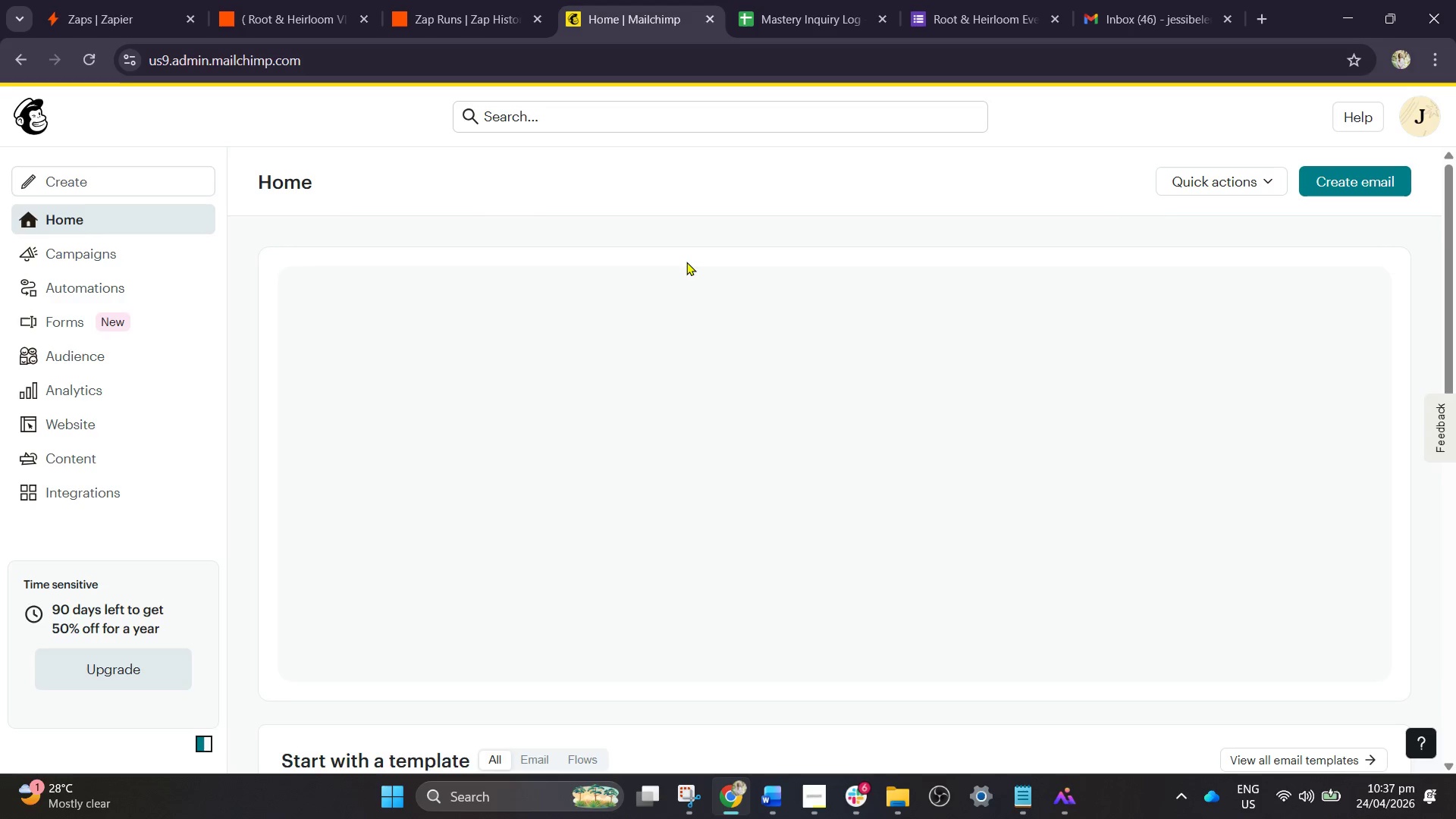 
scroll: coordinate [704, 363], scroll_direction: down, amount: 1.0
 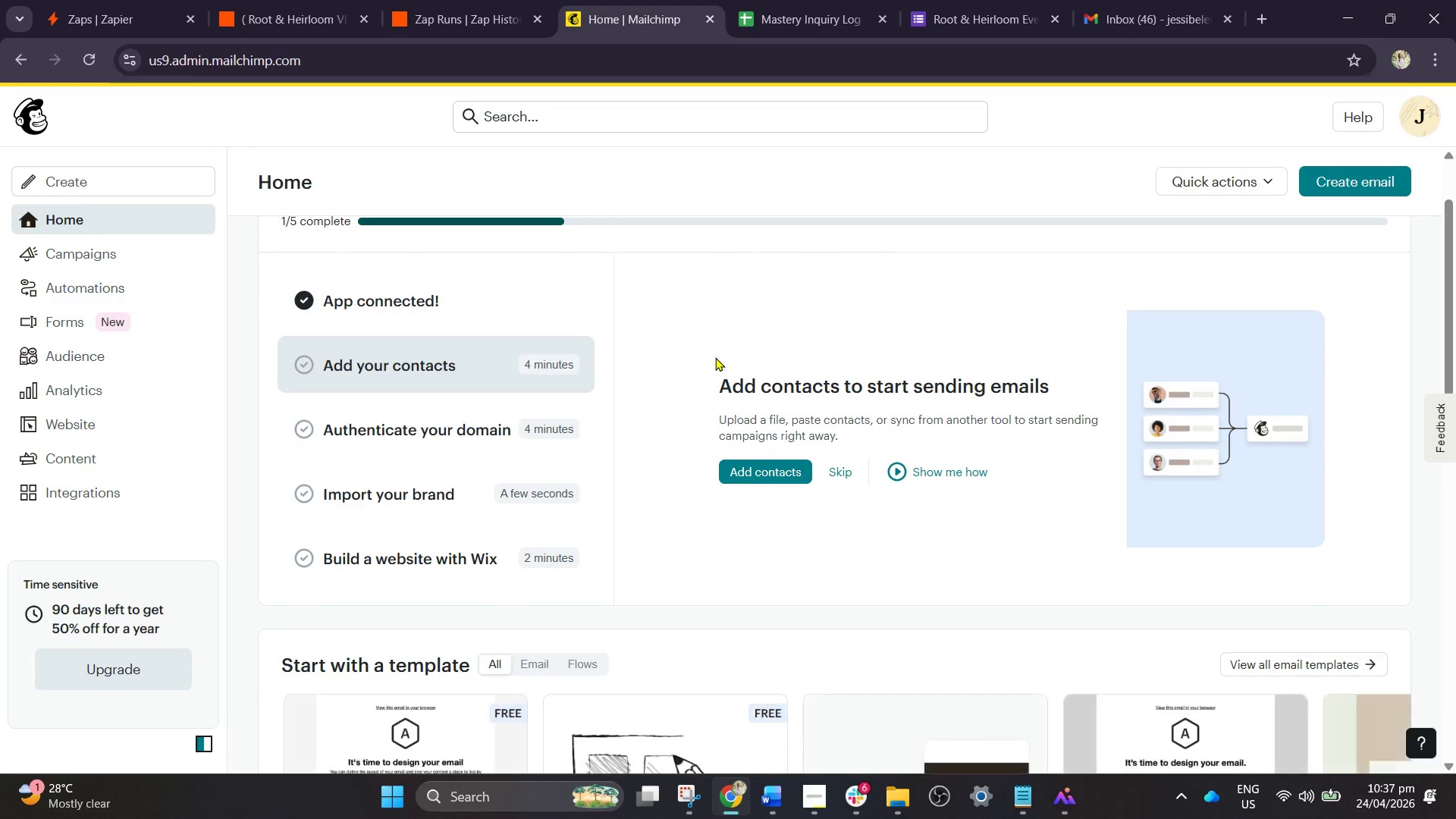 
scroll: coordinate [717, 397], scroll_direction: up, amount: 3.0
 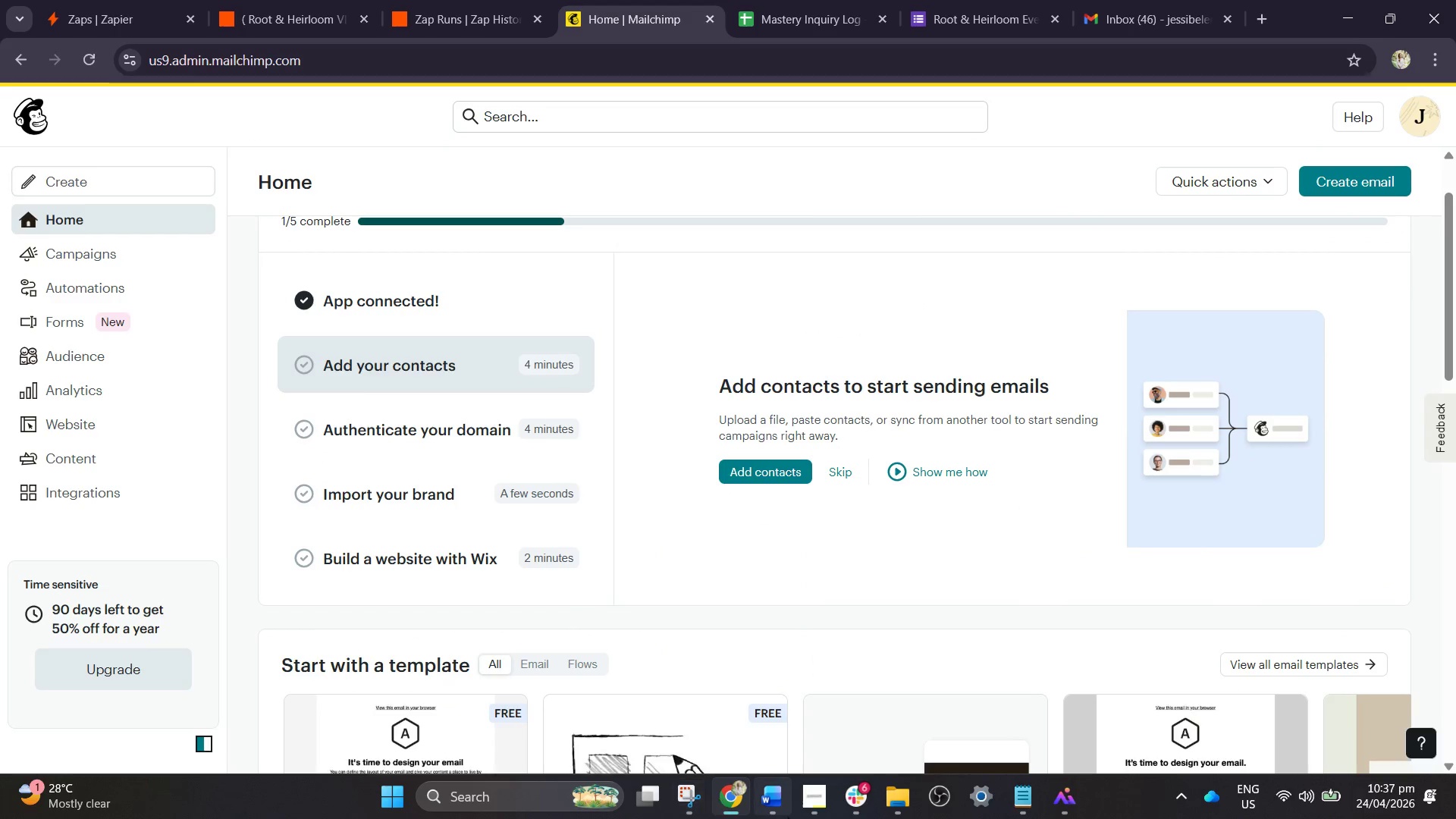 
left_click([772, 802])
 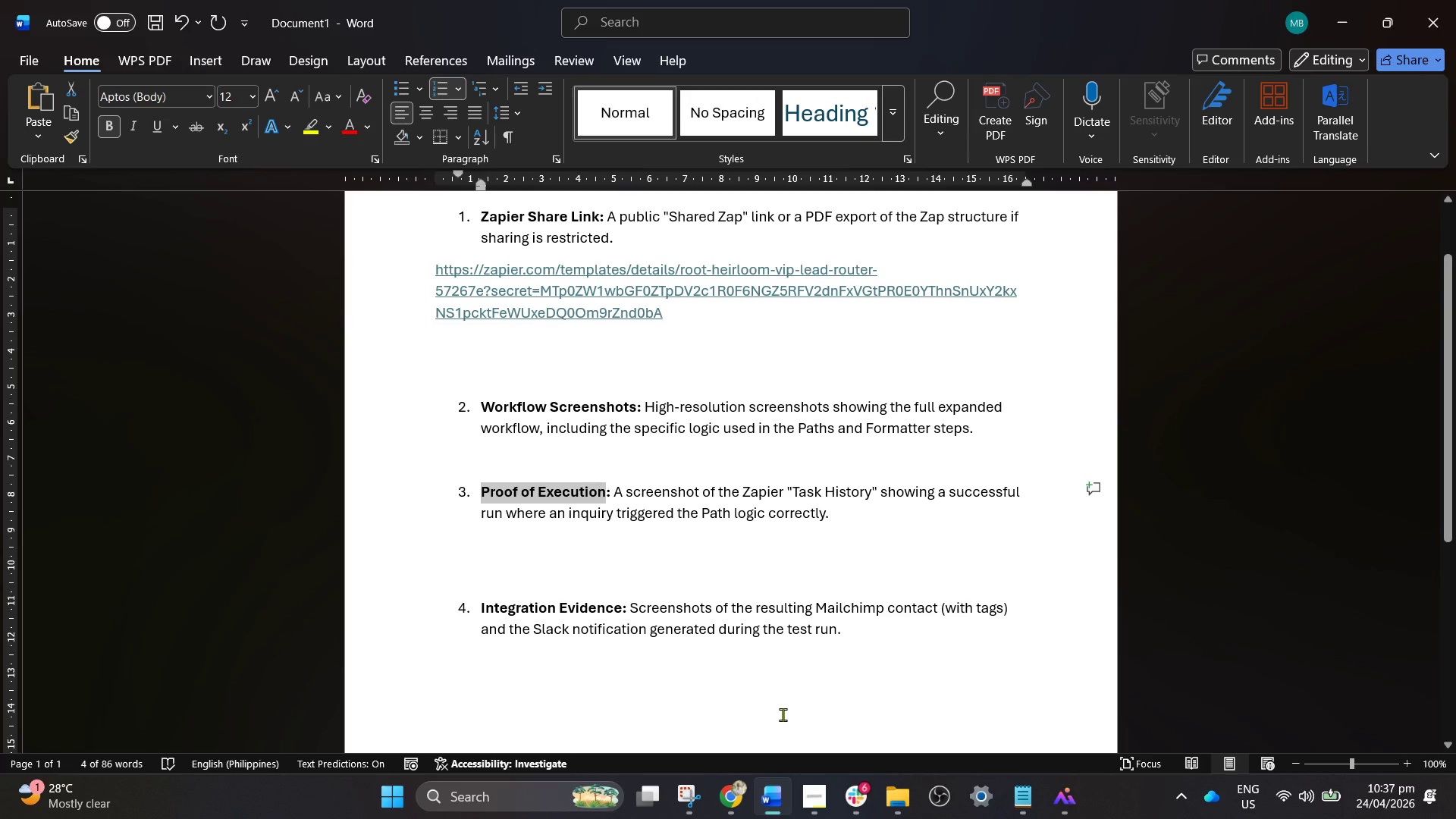 
wait(46.5)
 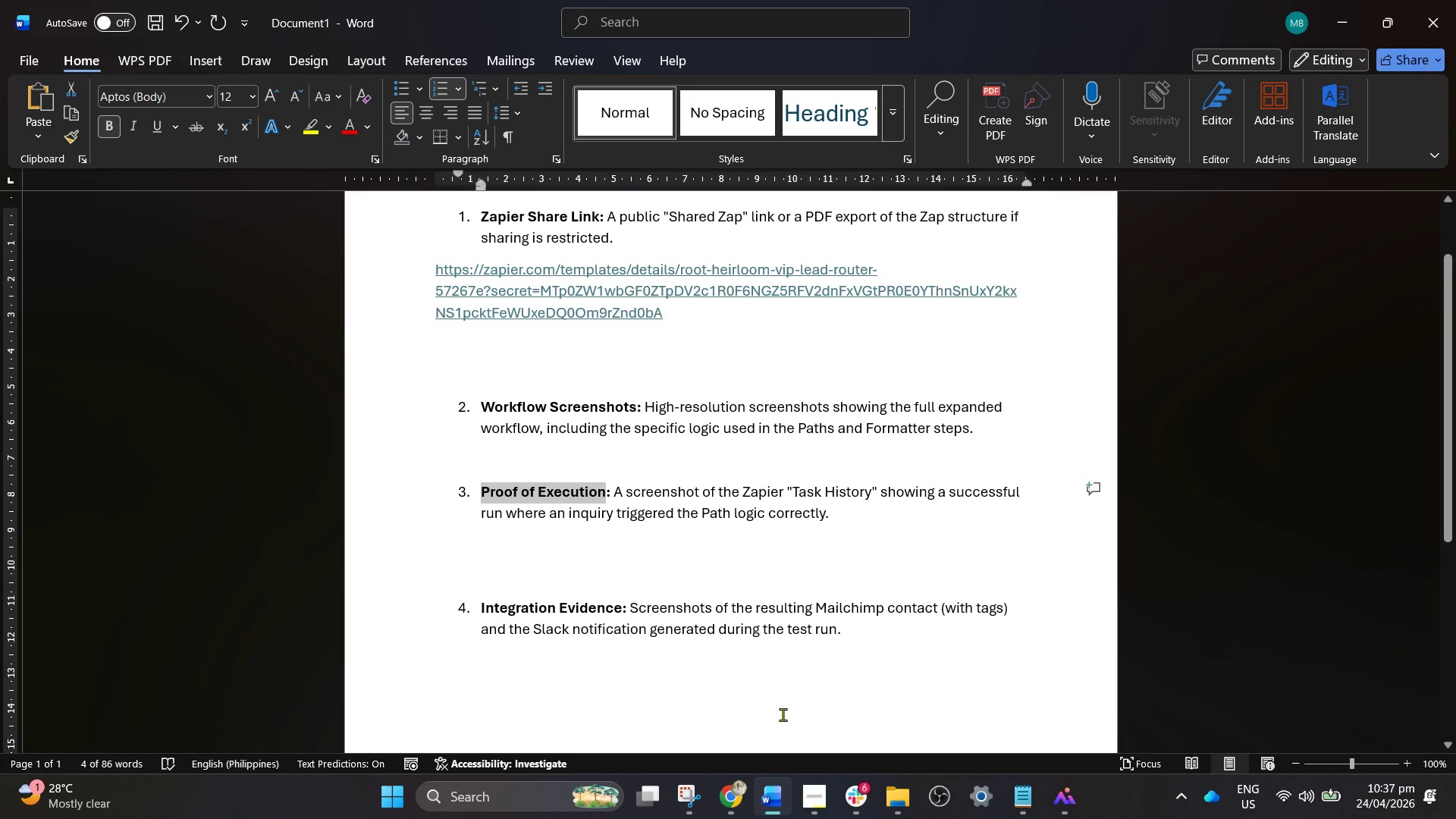 
left_click([737, 794])
 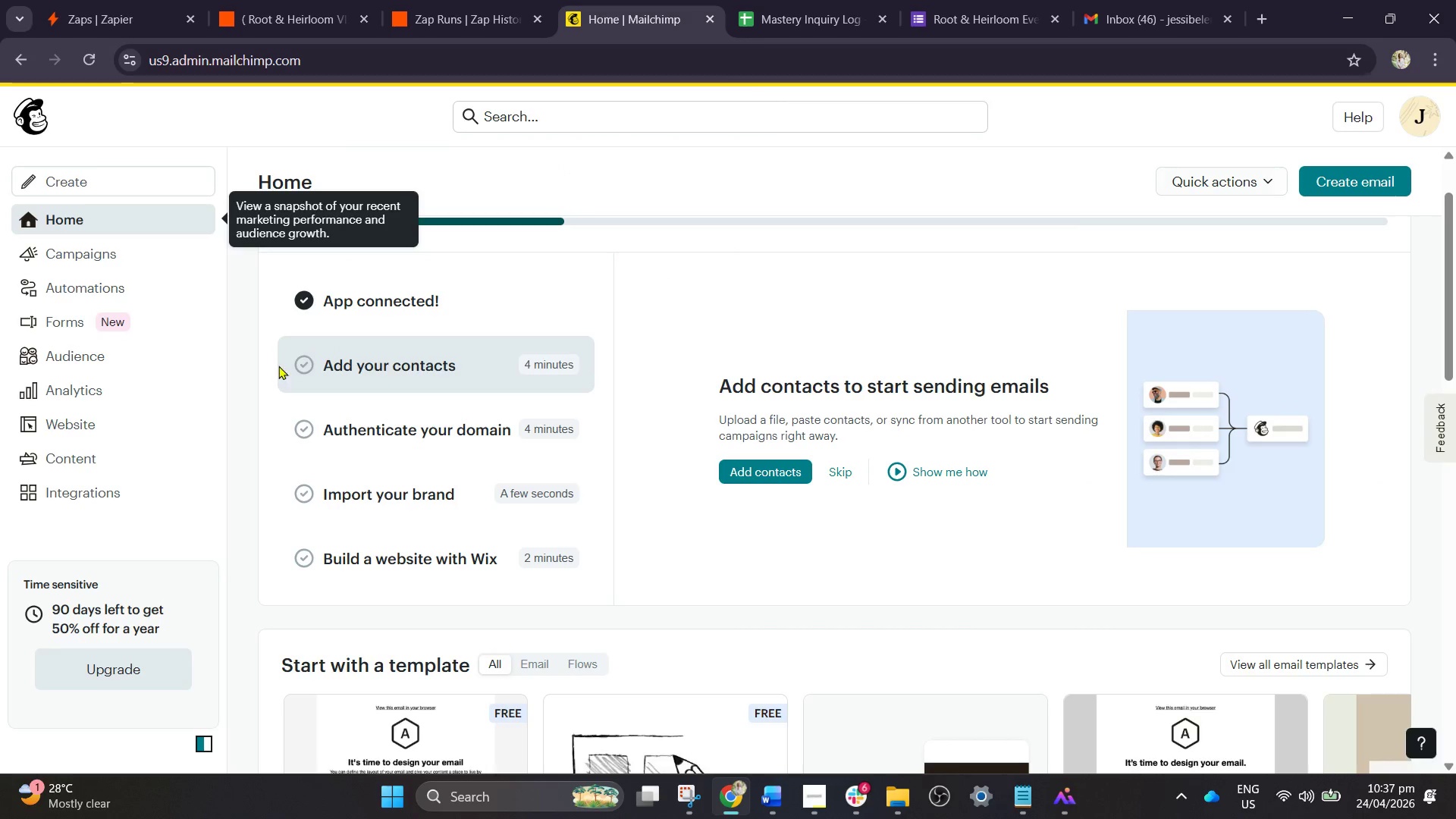 
left_click([89, 363])
 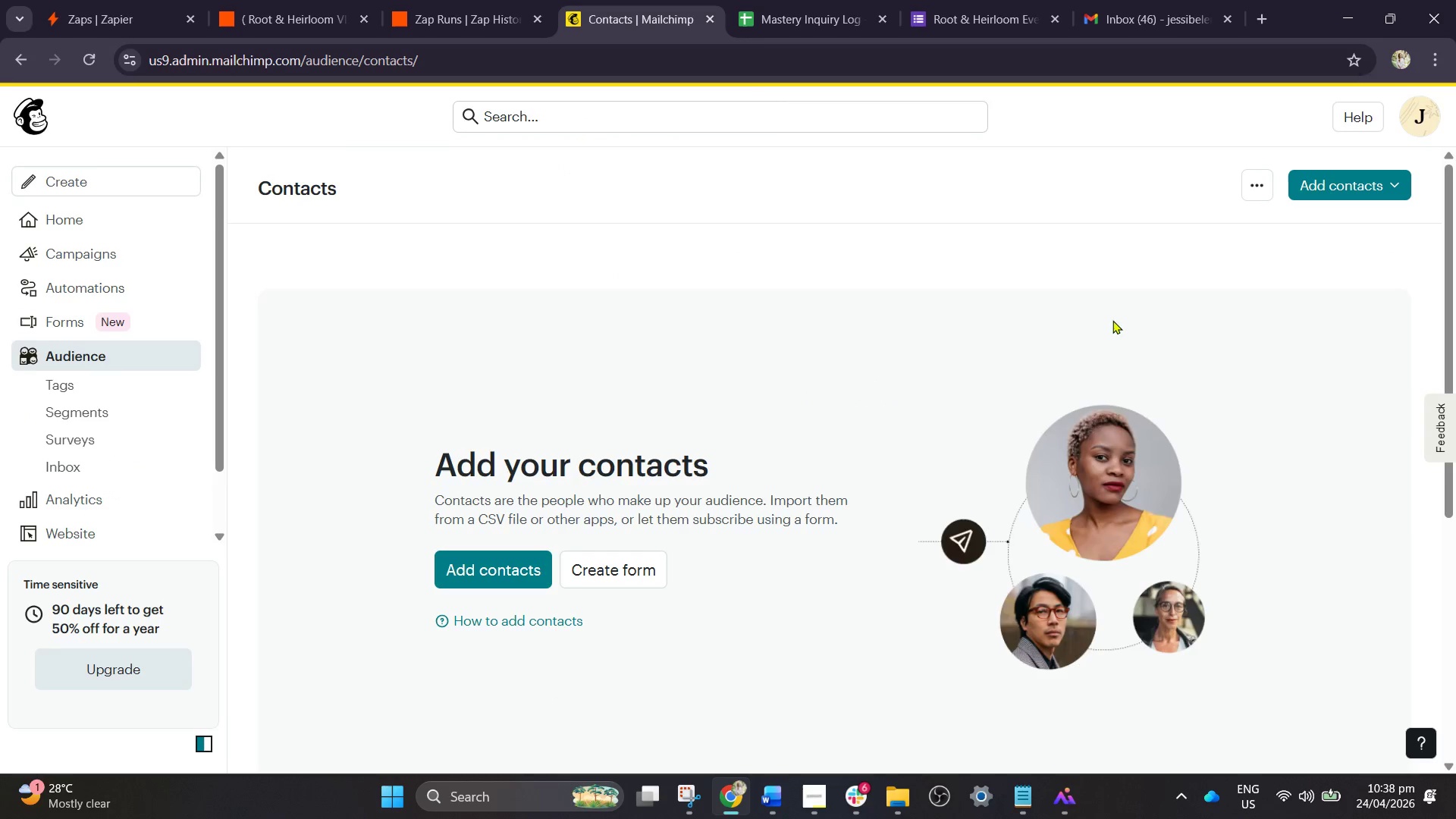 
wait(6.88)
 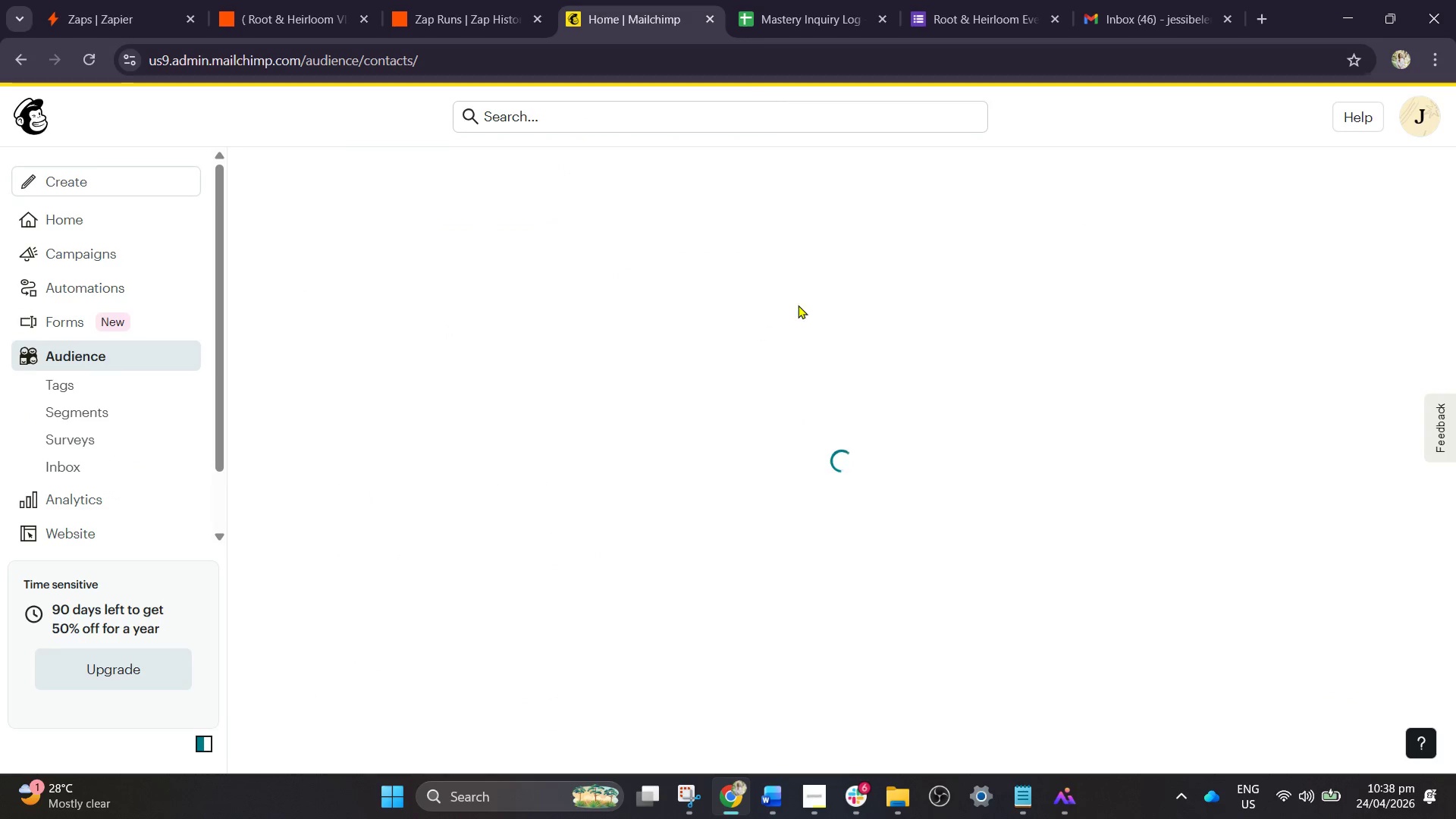 
left_click([1260, 189])
 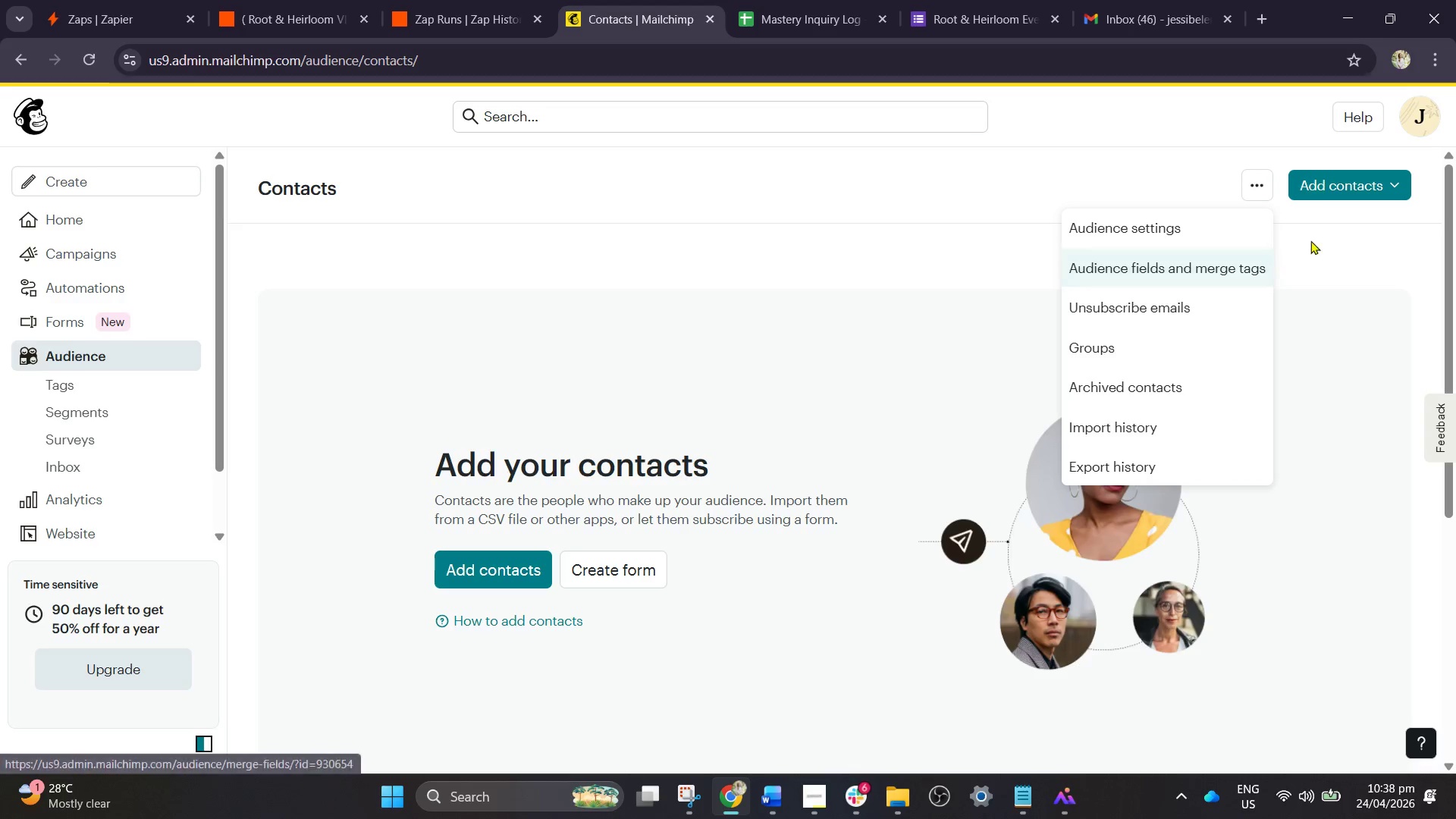 
left_click([1324, 250])
 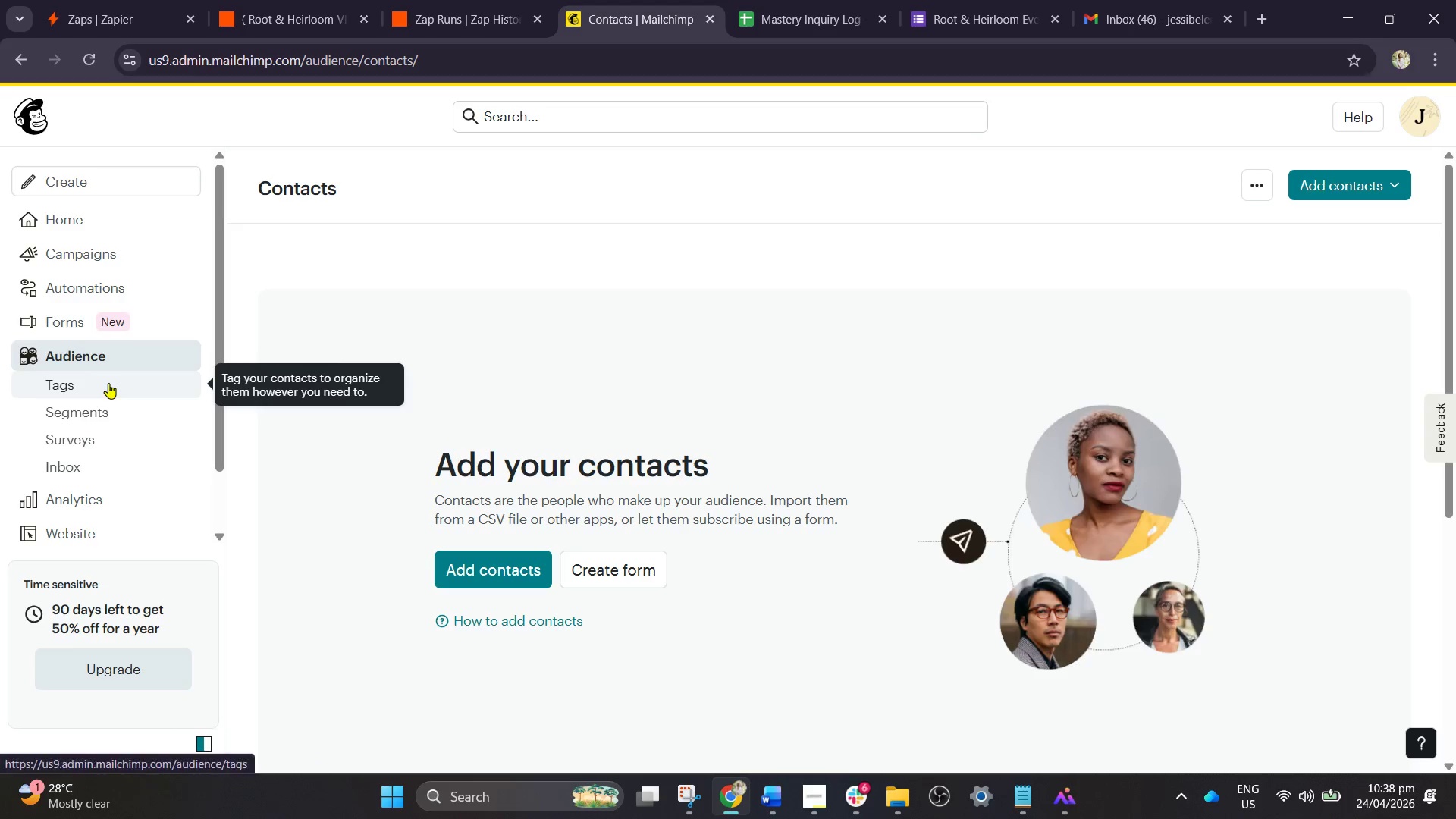 
left_click([108, 383])
 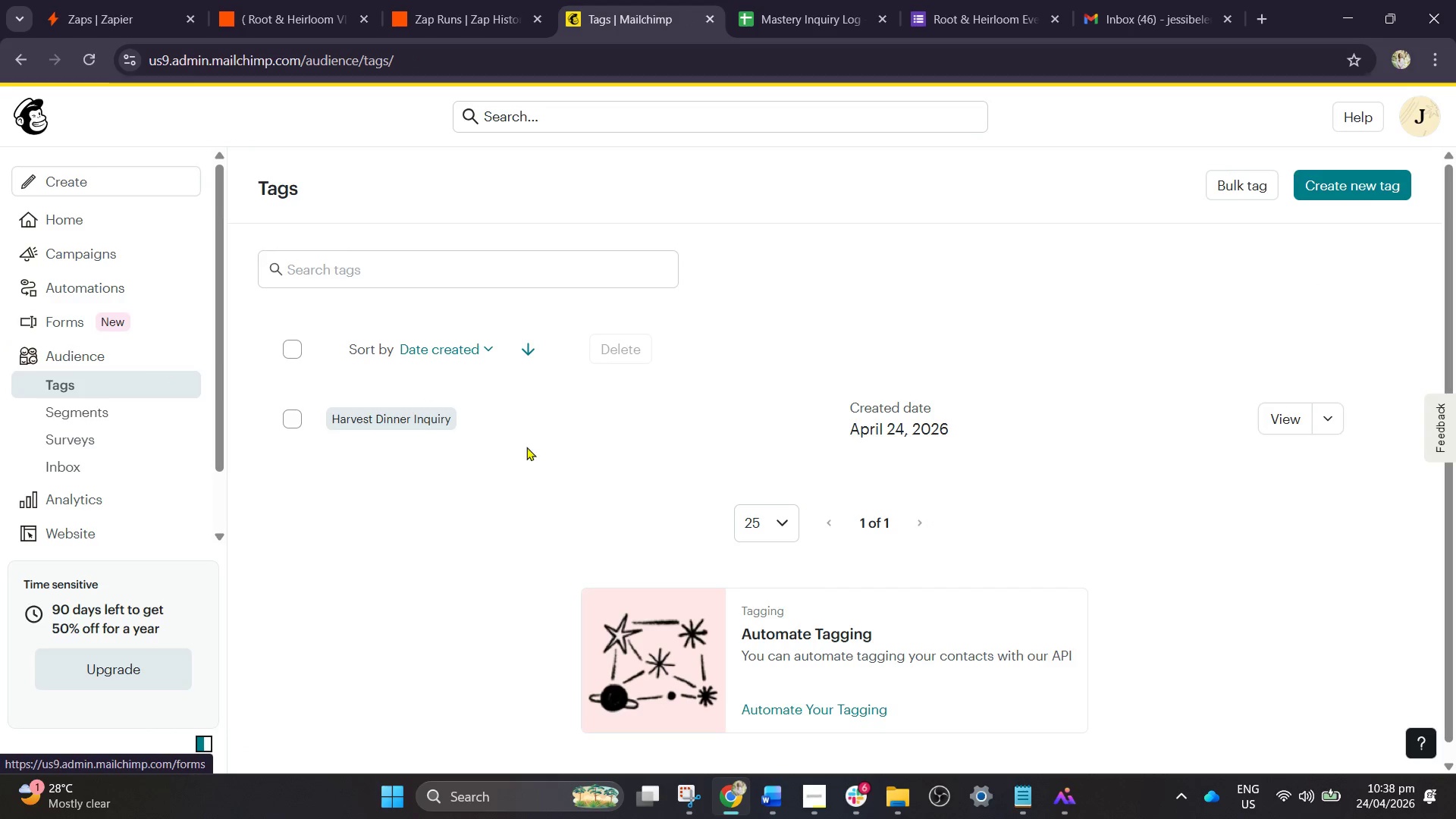 
scroll: coordinate [646, 468], scroll_direction: down, amount: 1.0
 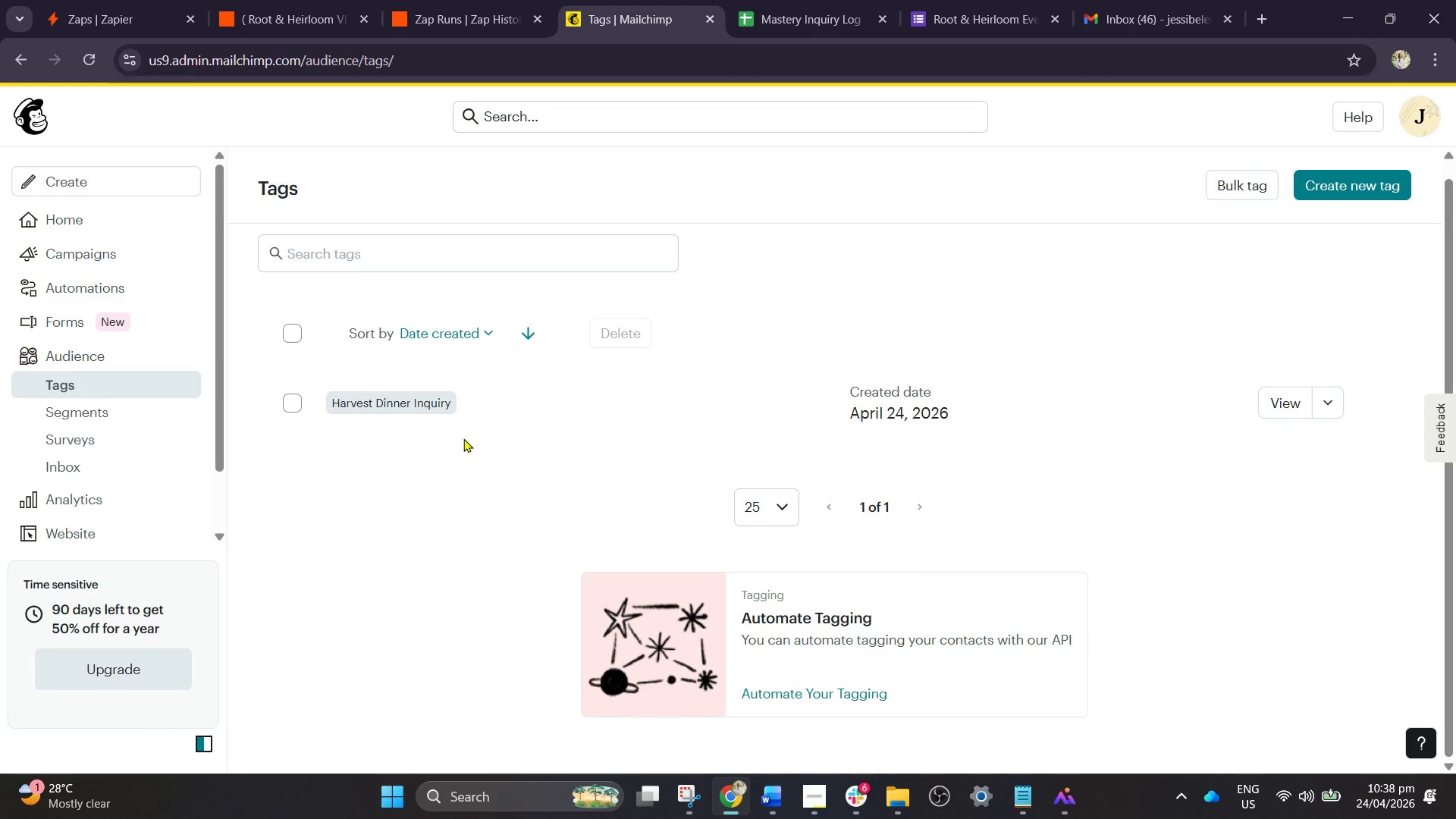 
left_click([436, 407])
 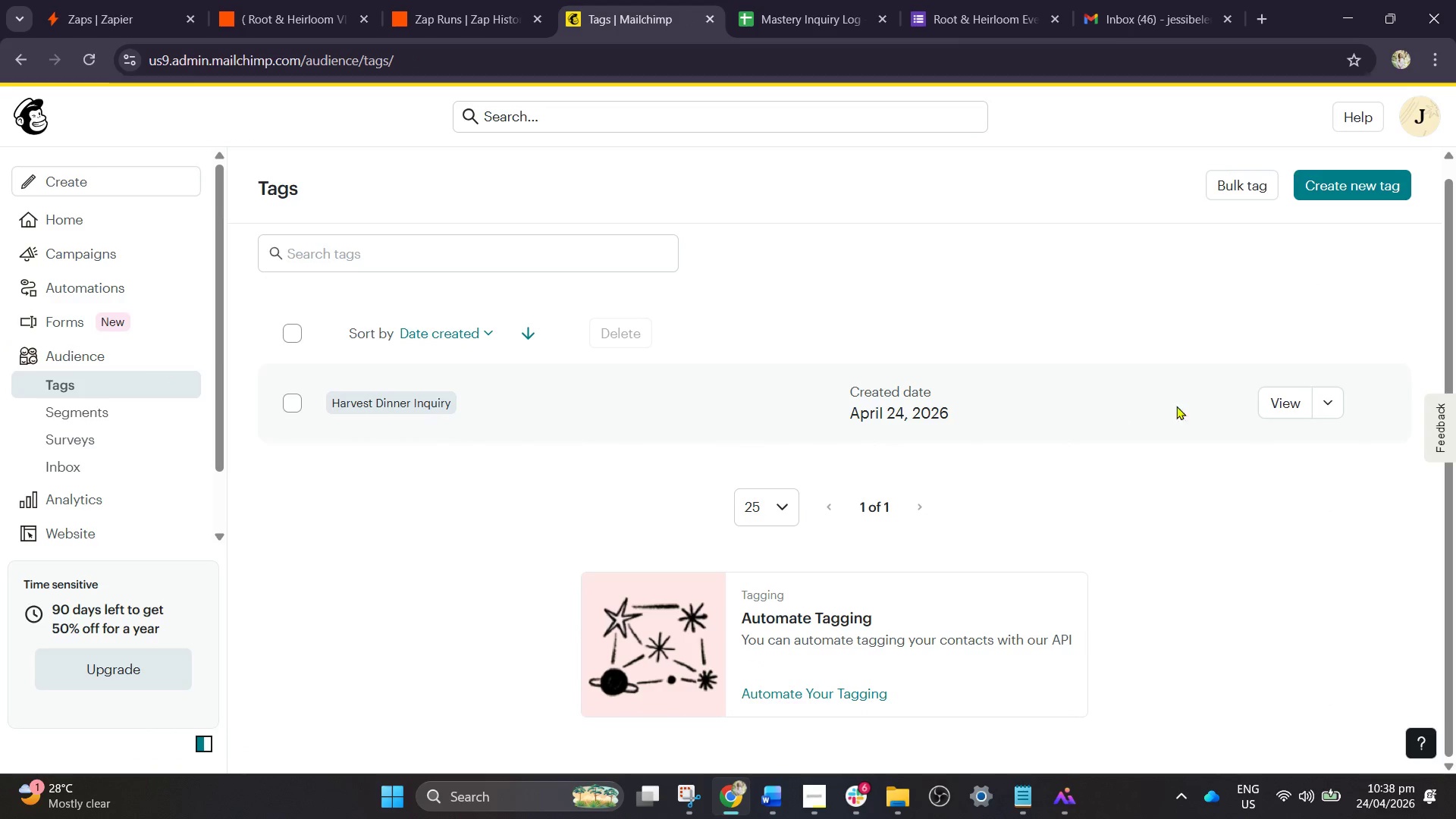 
left_click([1282, 408])
 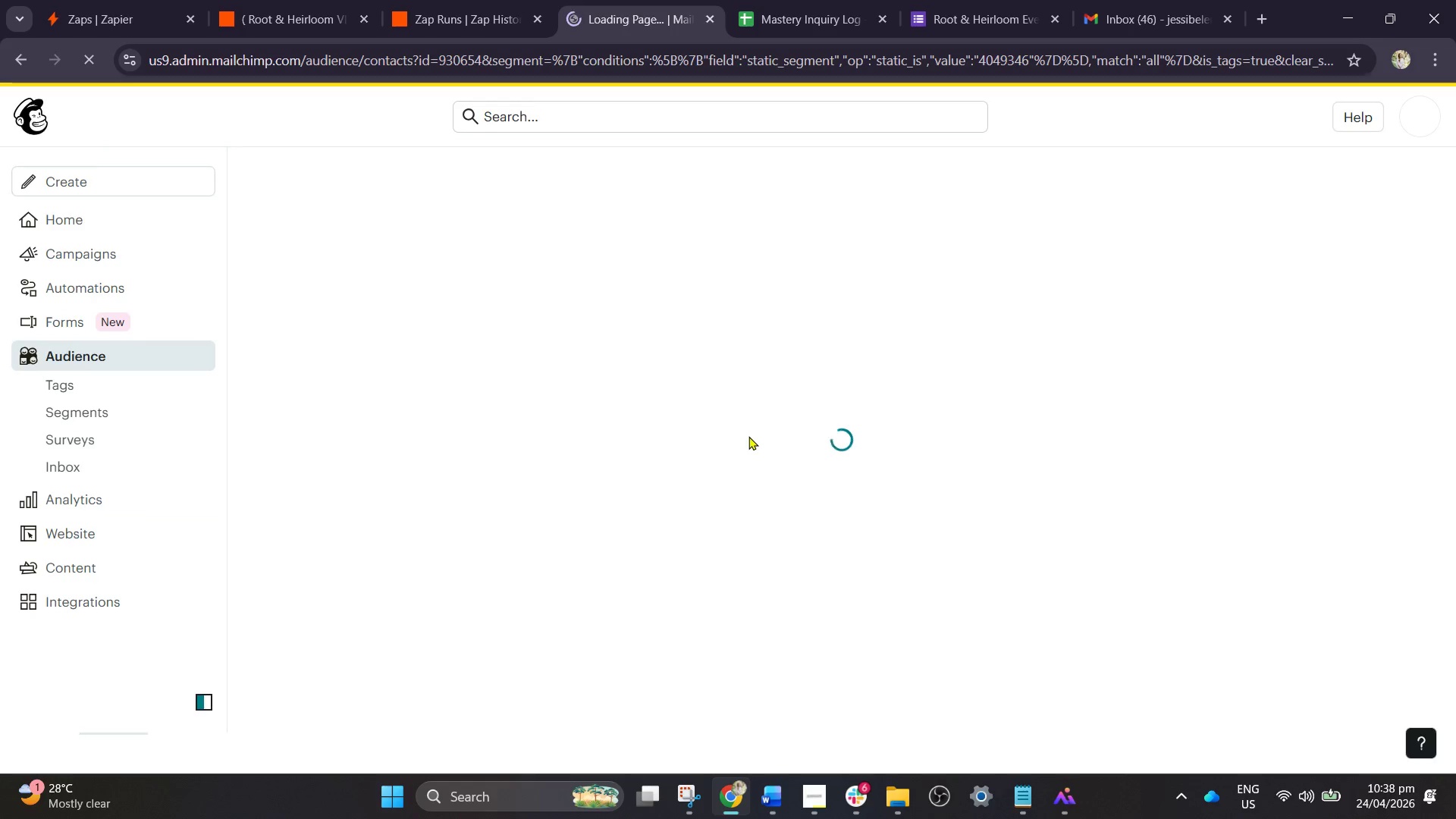 
wait(9.92)
 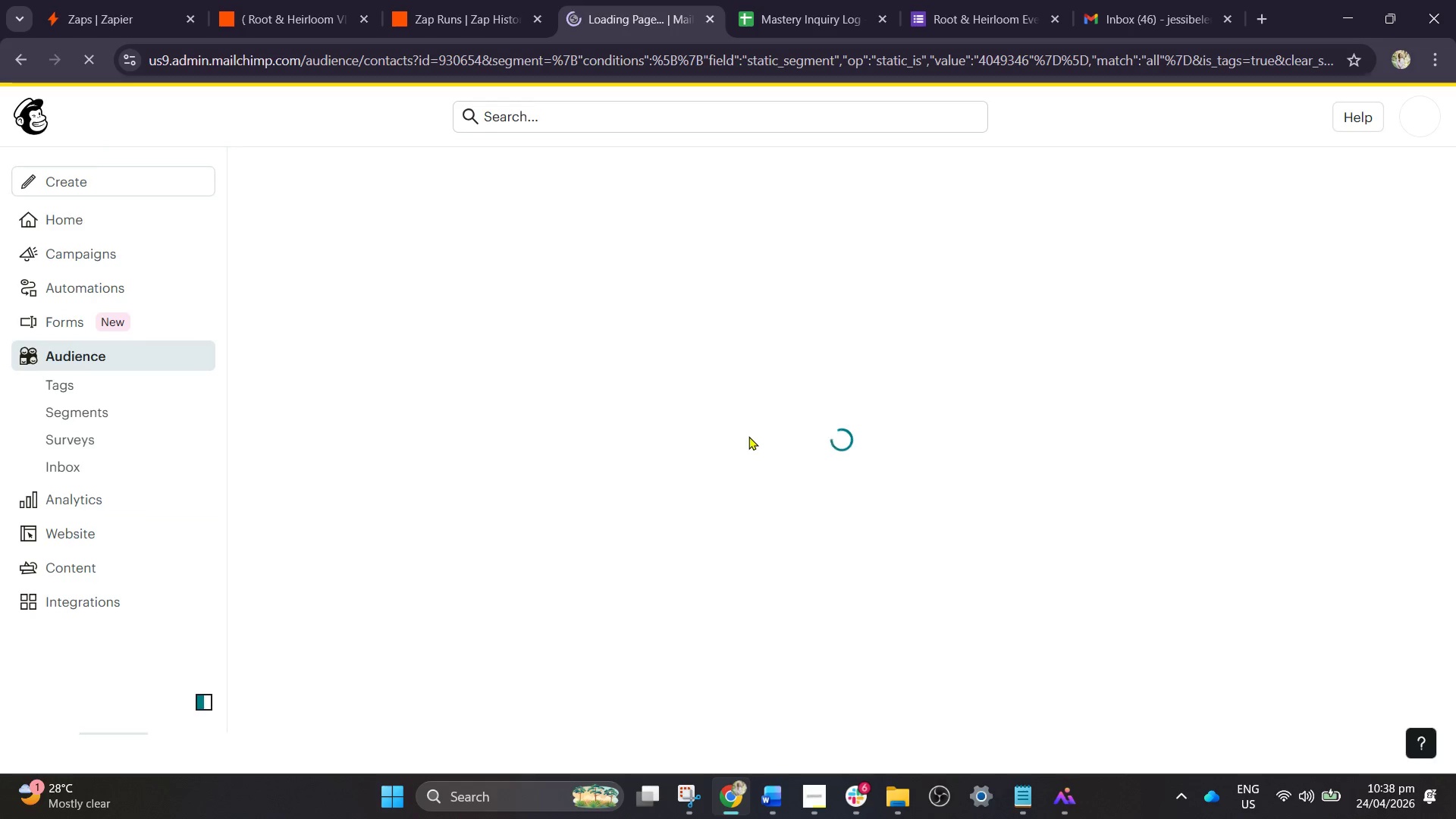 
scroll: coordinate [785, 396], scroll_direction: down, amount: 3.0
 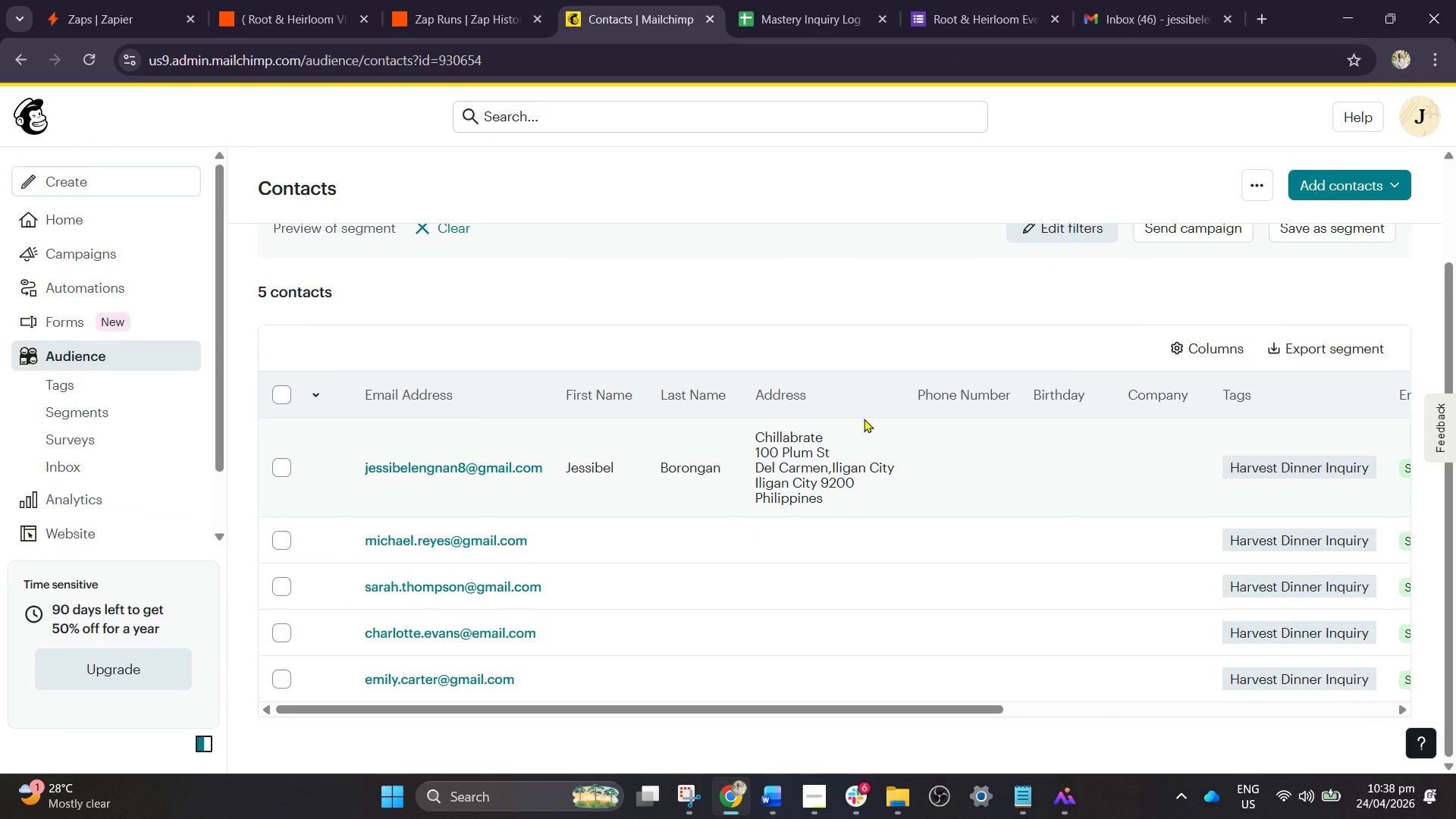 
scroll: coordinate [864, 420], scroll_direction: up, amount: 1.0
 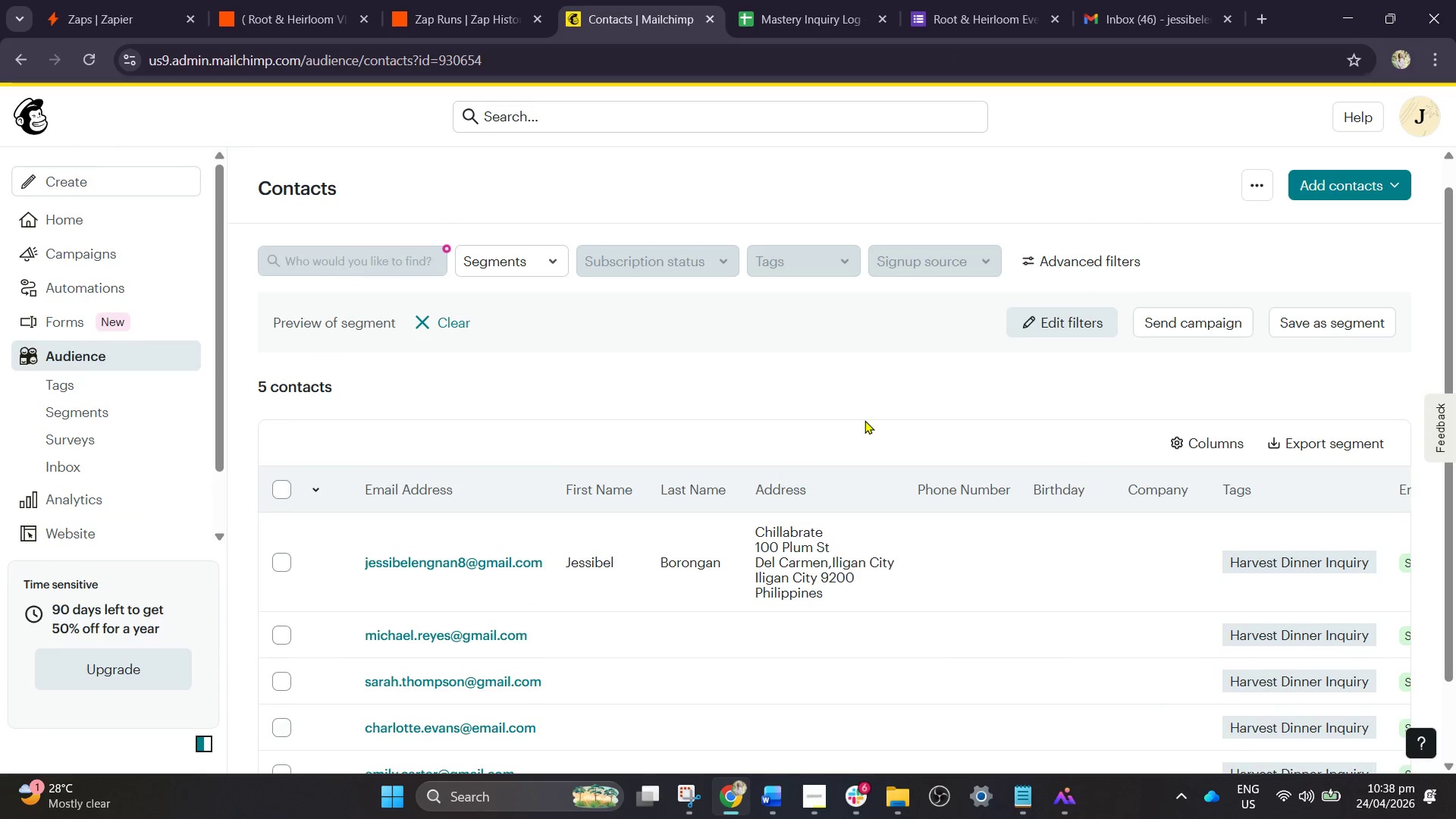 
scroll: coordinate [864, 422], scroll_direction: down, amount: 1.0
 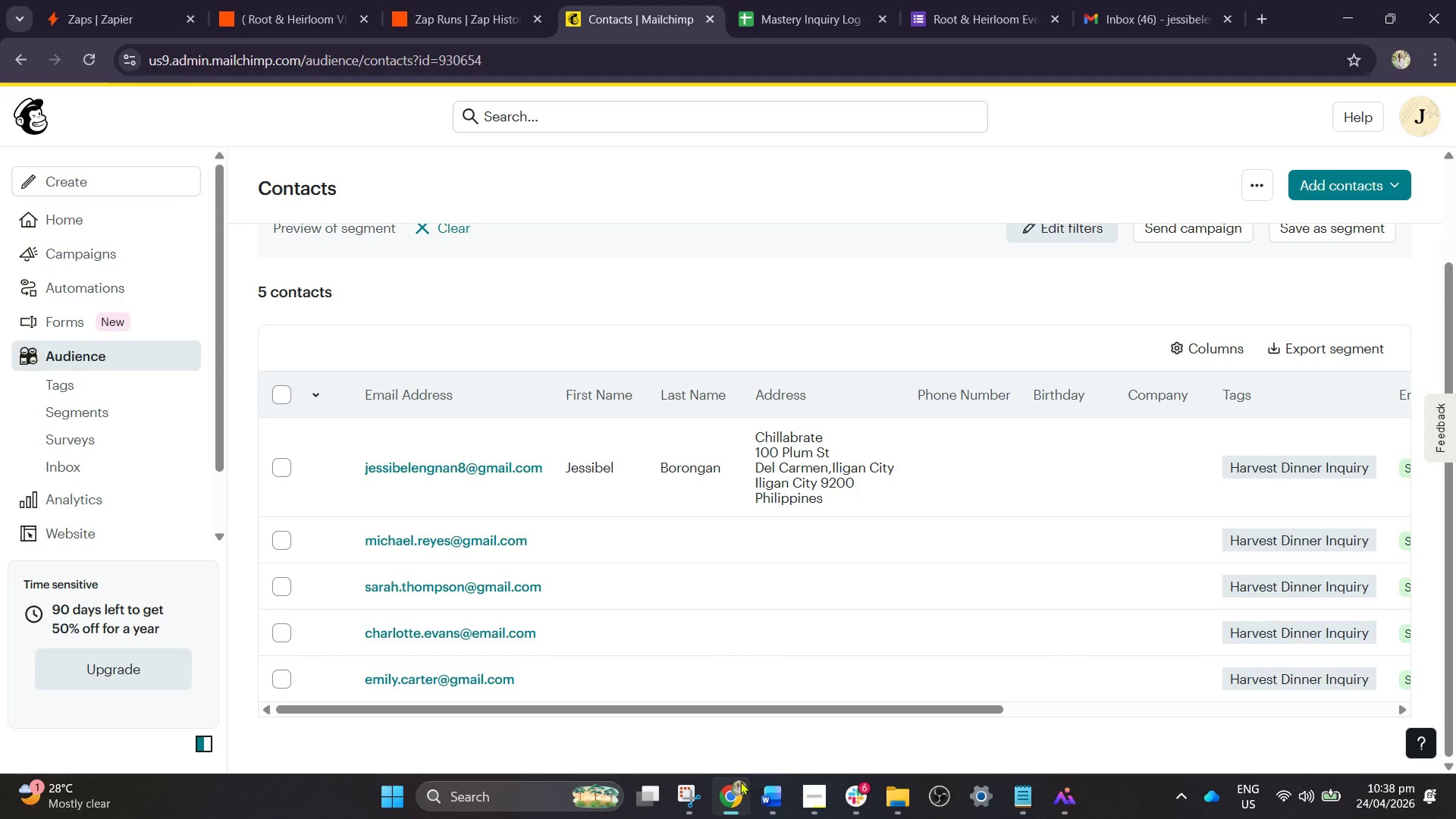 
left_click([683, 798])
 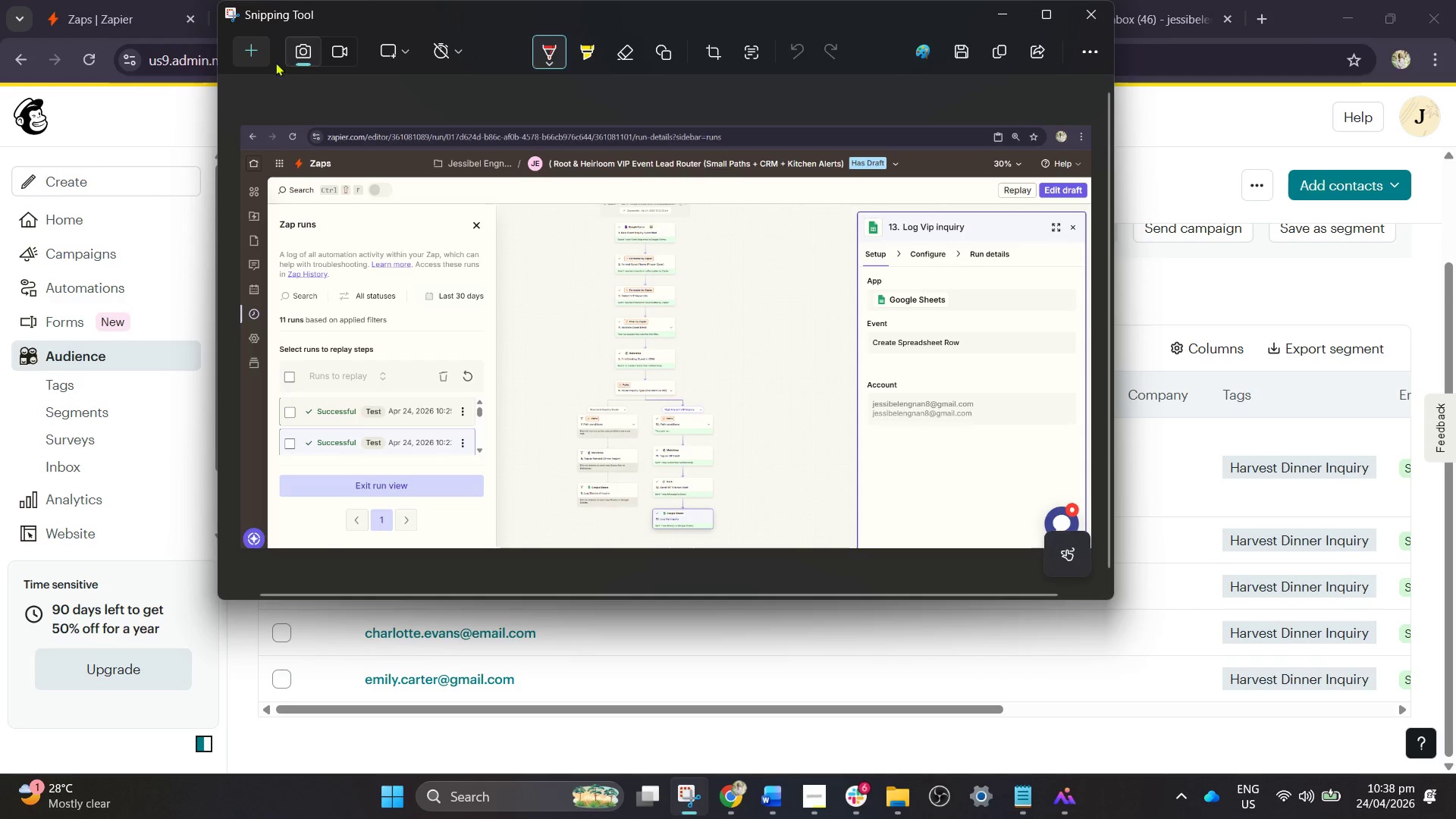 
left_click([245, 47])
 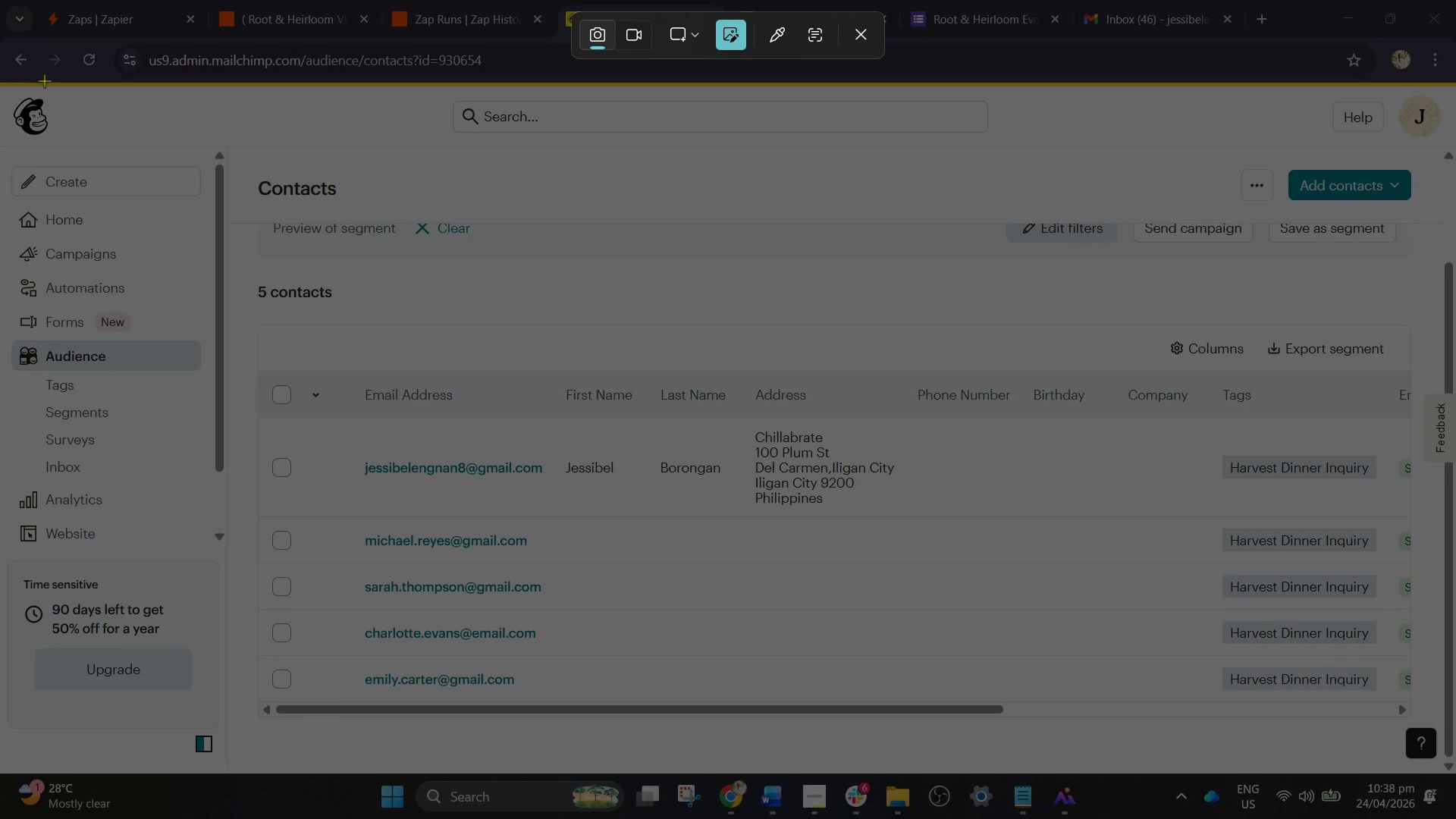 
left_click_drag(start_coordinate=[0, 43], to_coordinate=[1455, 780])
 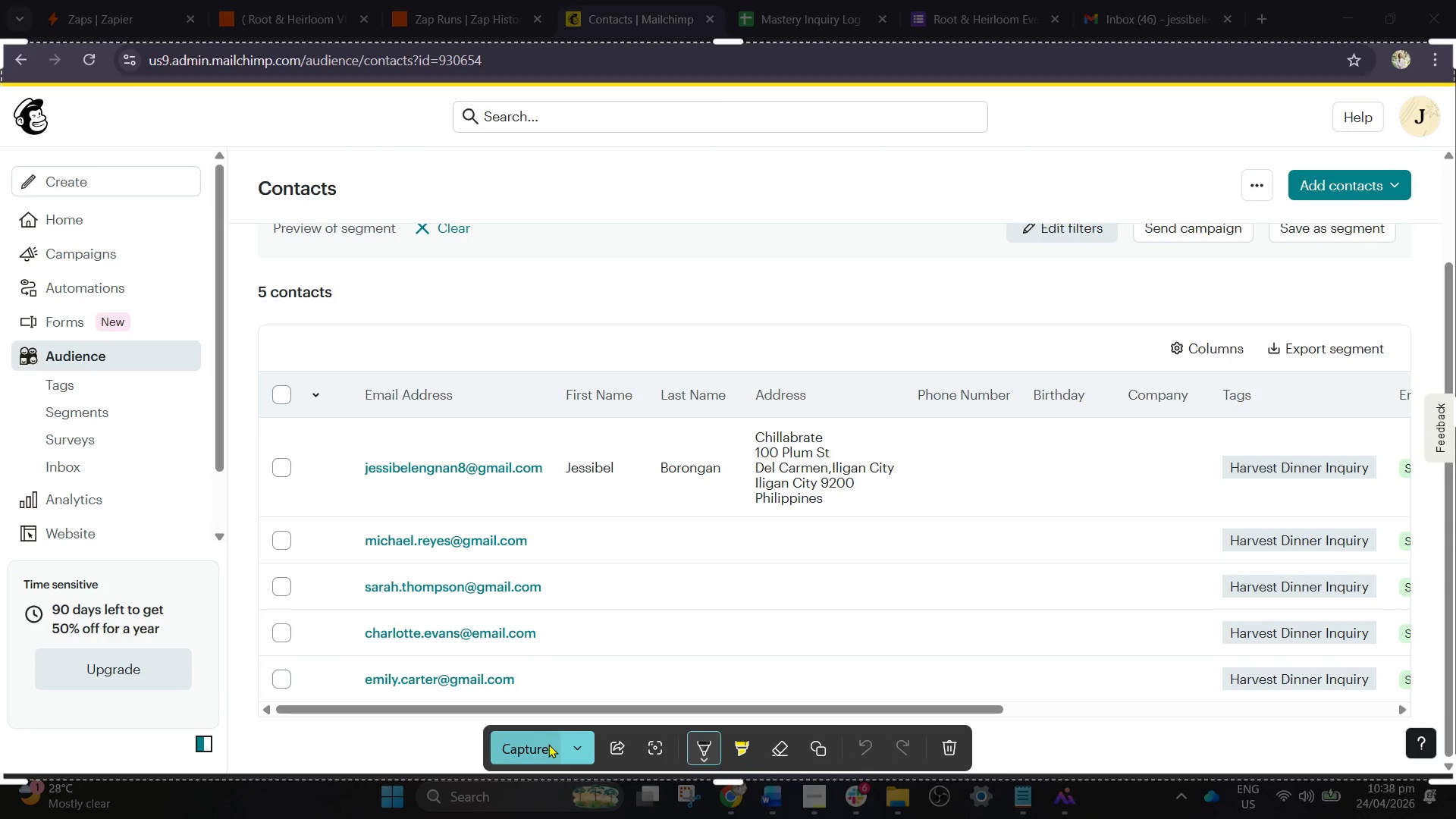 
left_click([537, 748])
 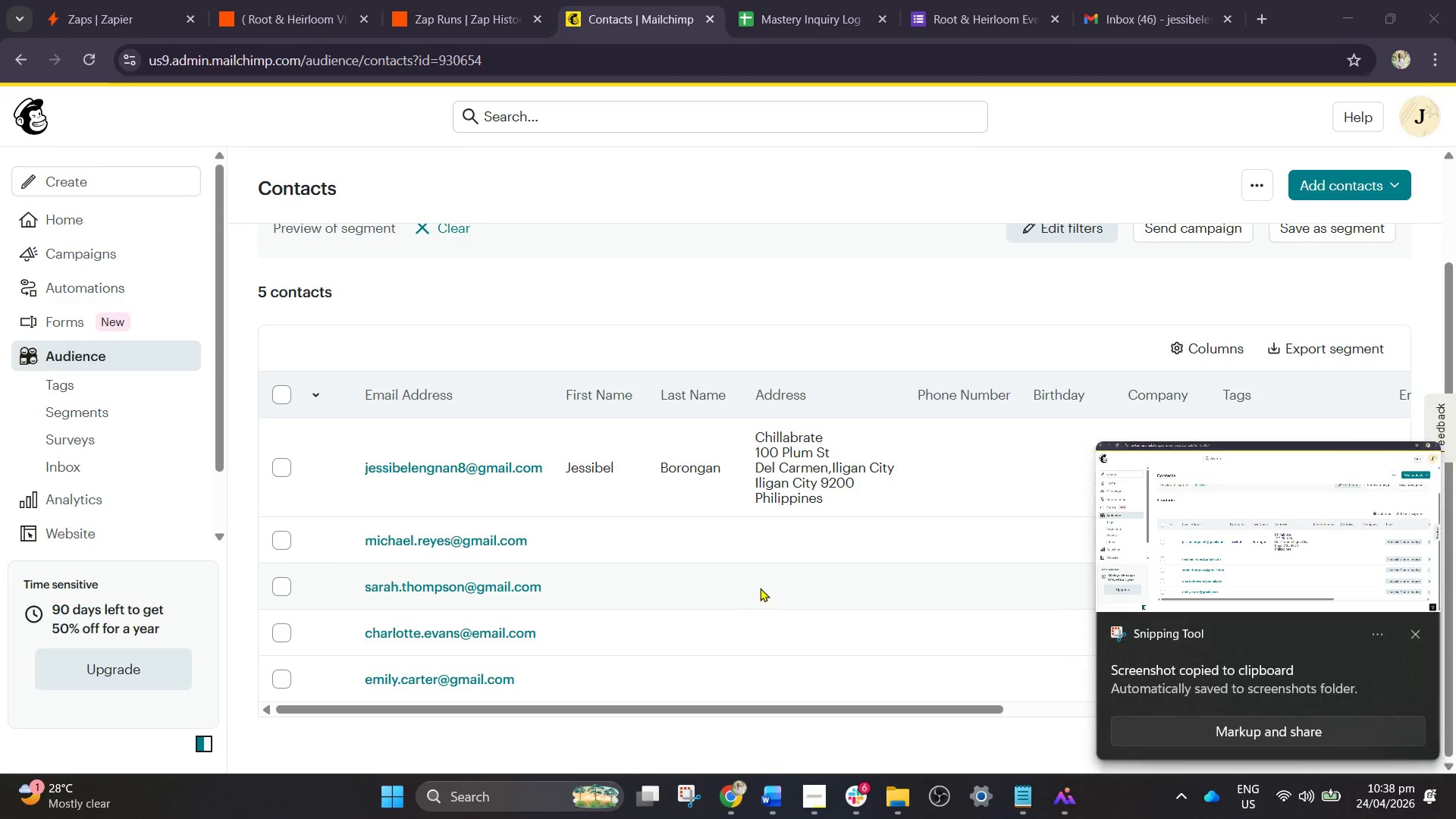 
left_click([1233, 726])
 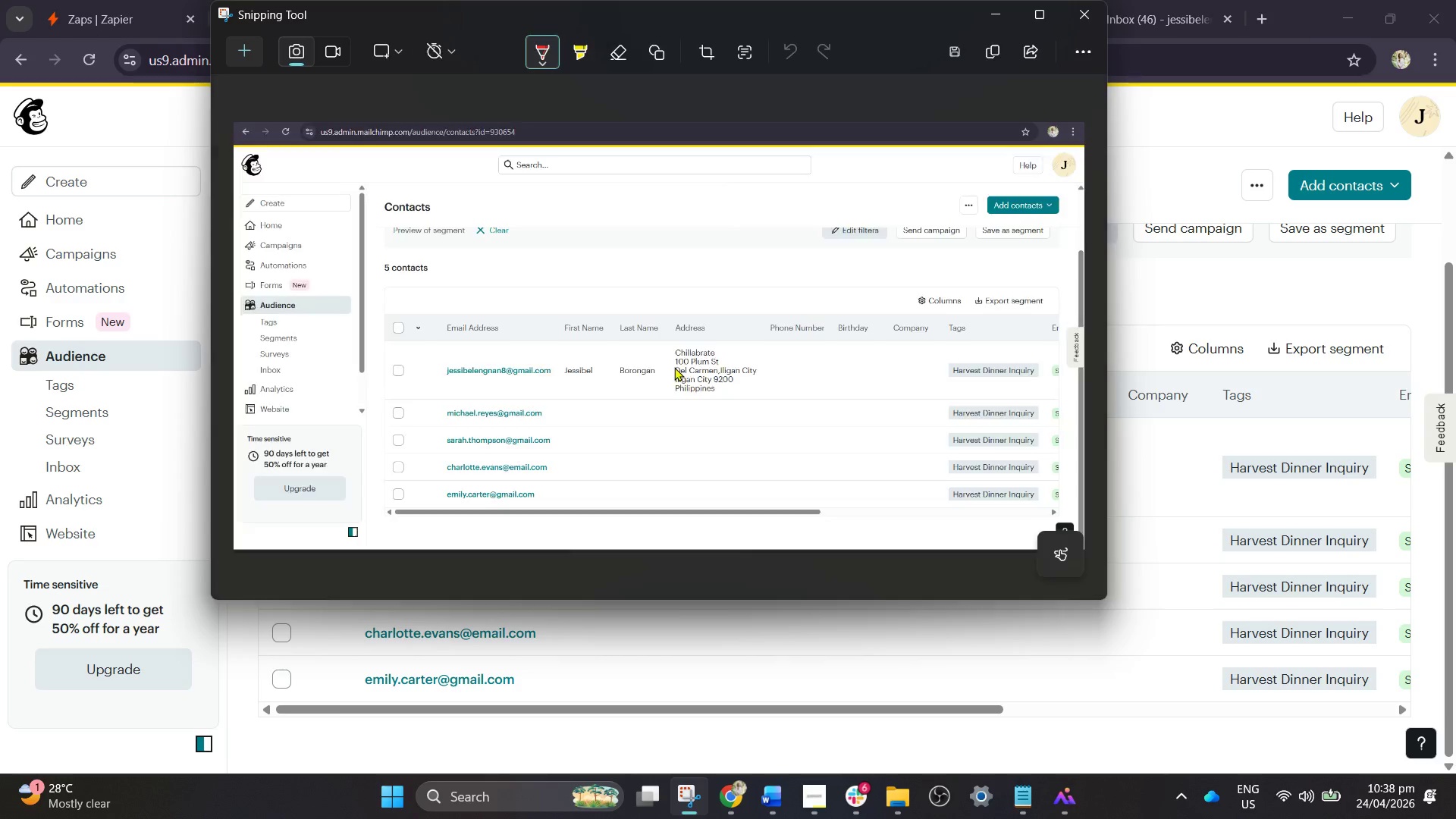 
left_click([752, 351])
 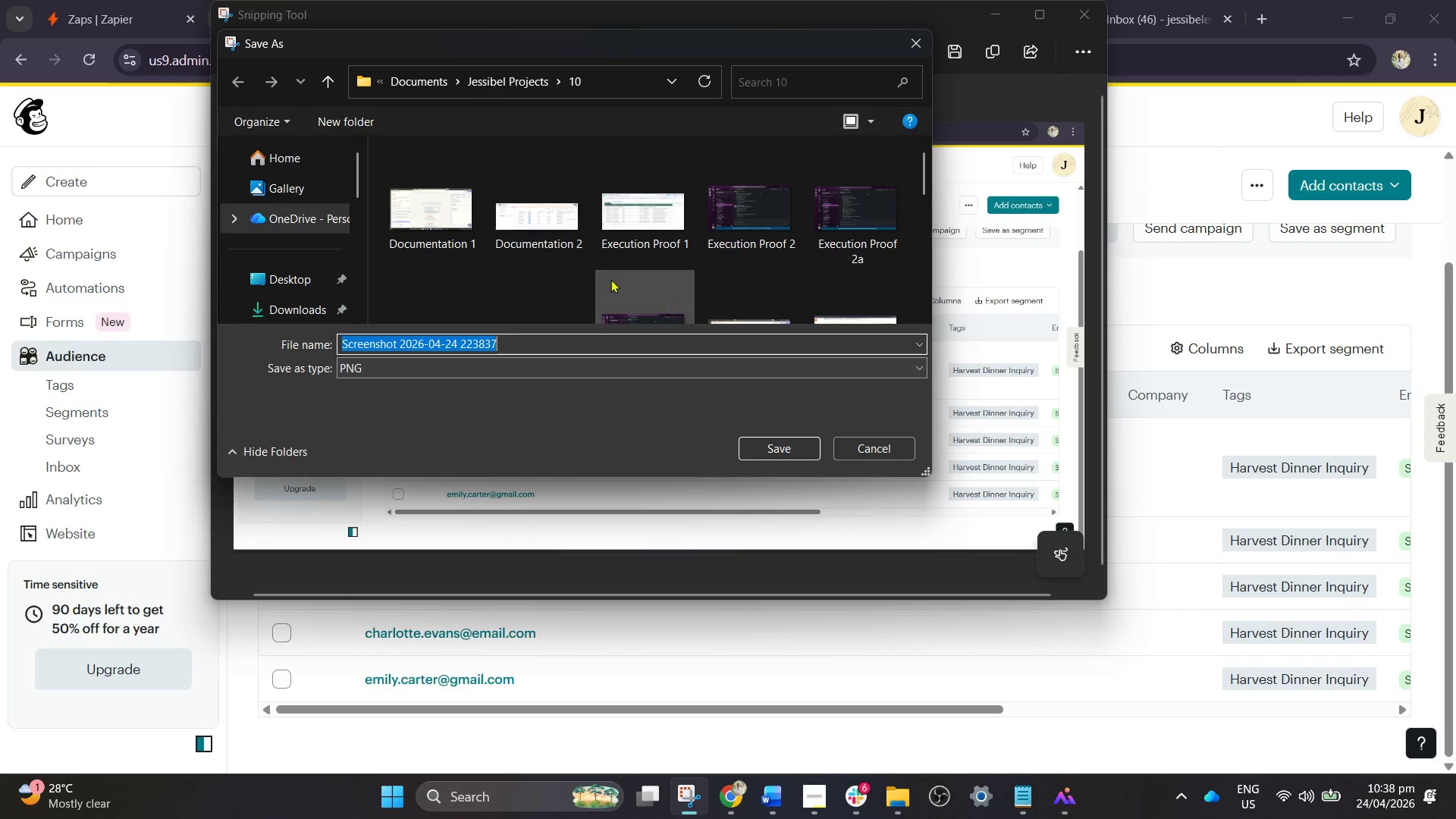 
left_click([493, 78])
 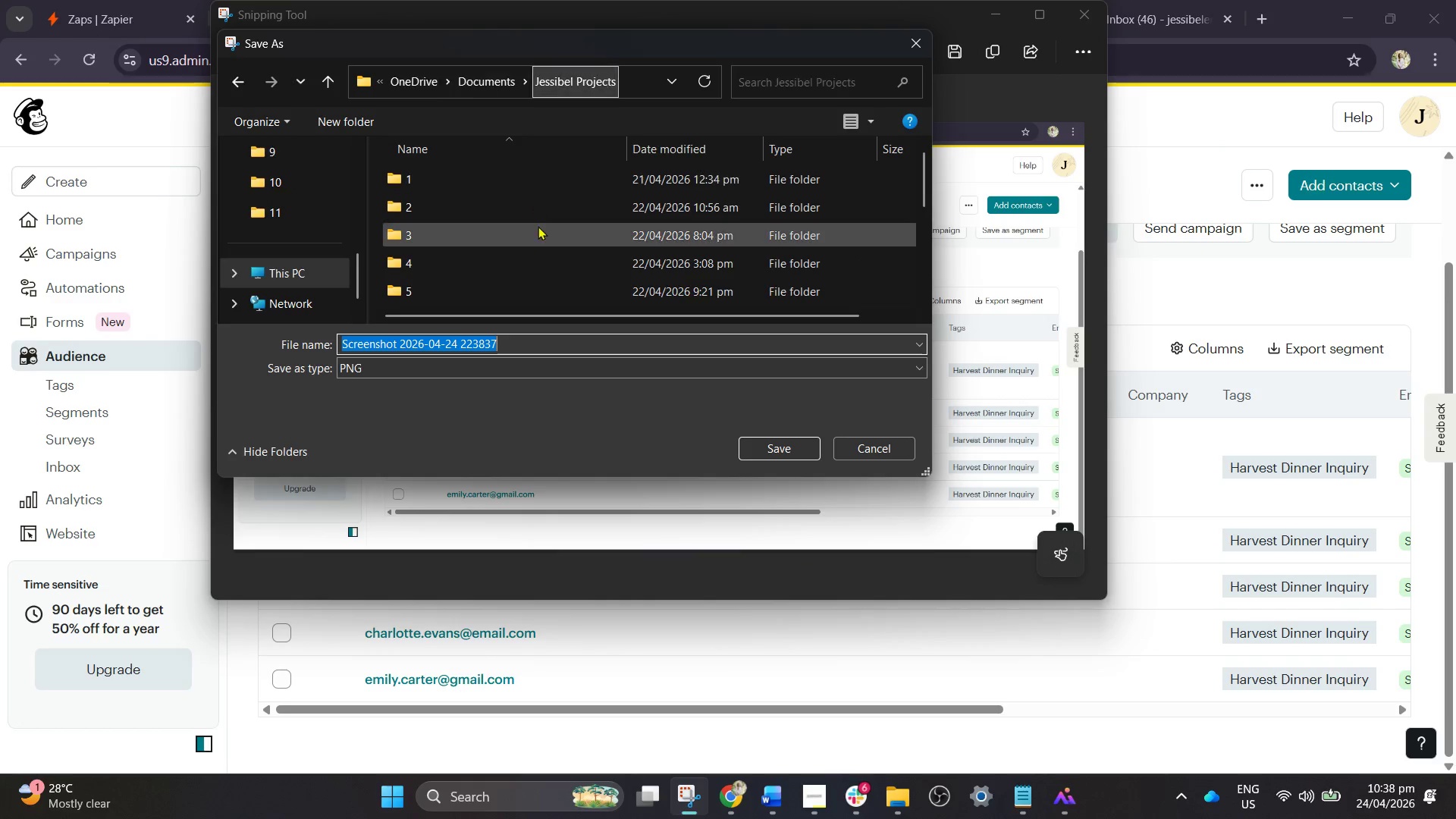 
scroll: coordinate [535, 244], scroll_direction: down, amount: 2.0
 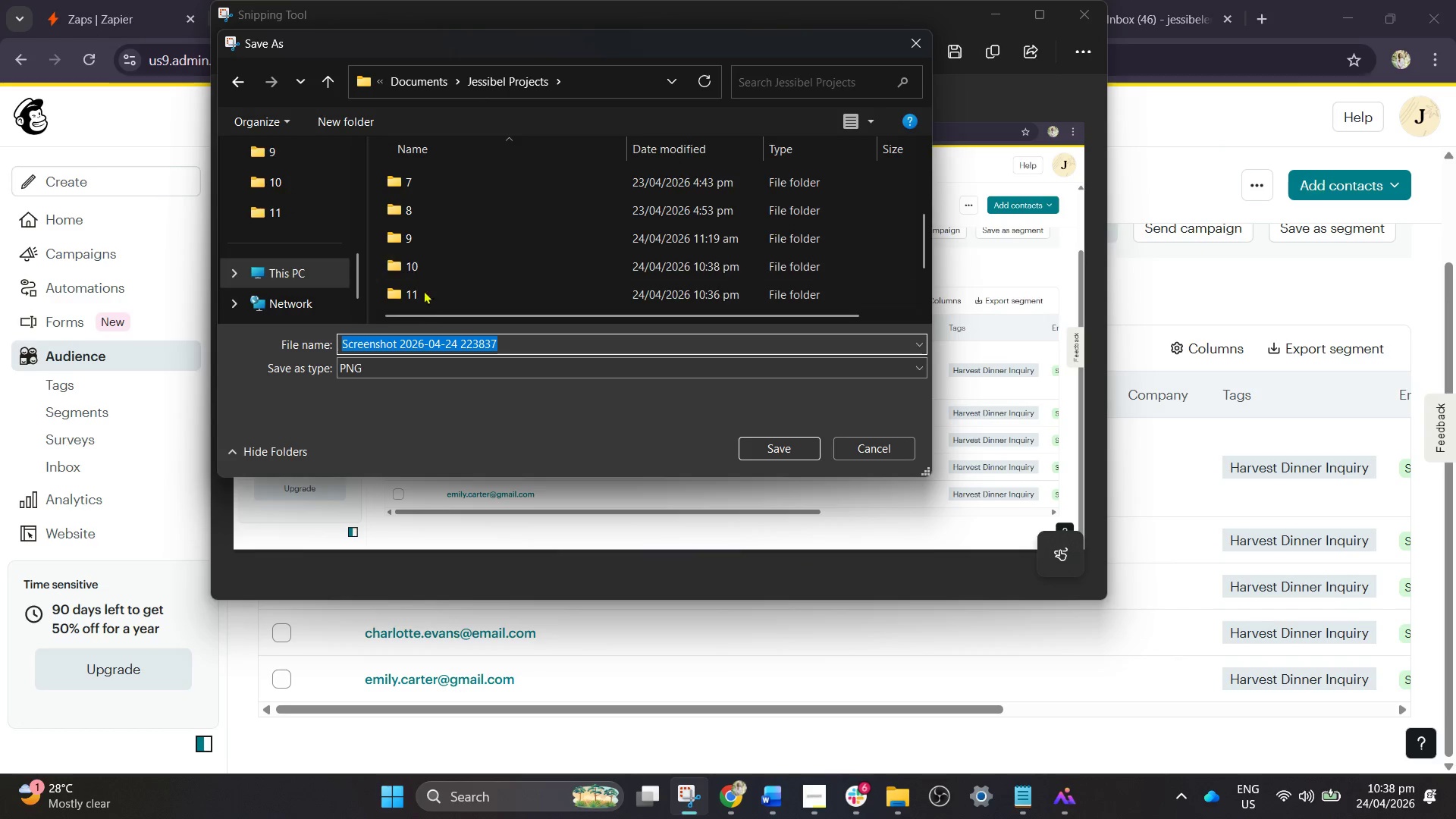 
left_click([429, 308])
 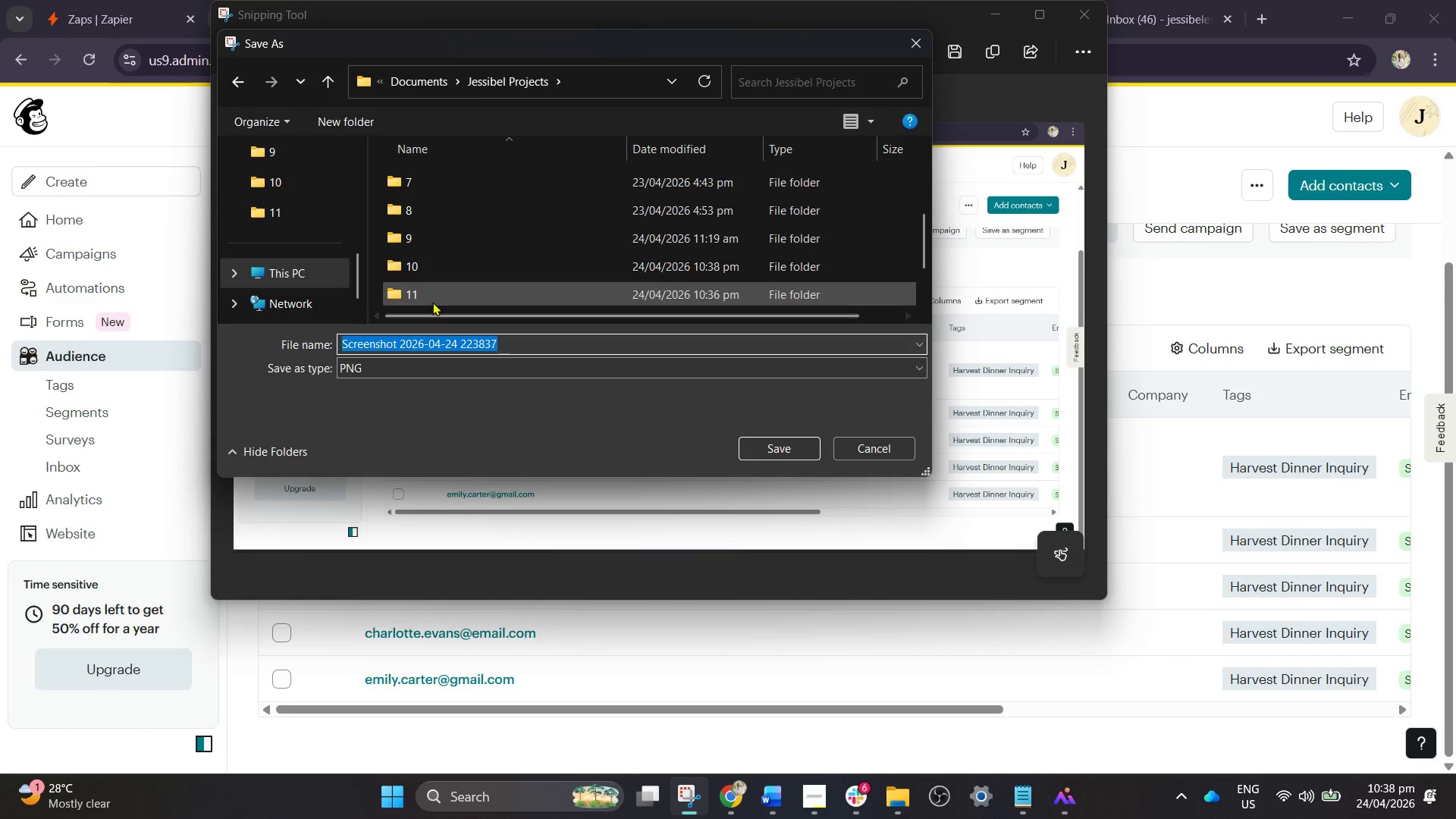 
double_click([432, 299])
 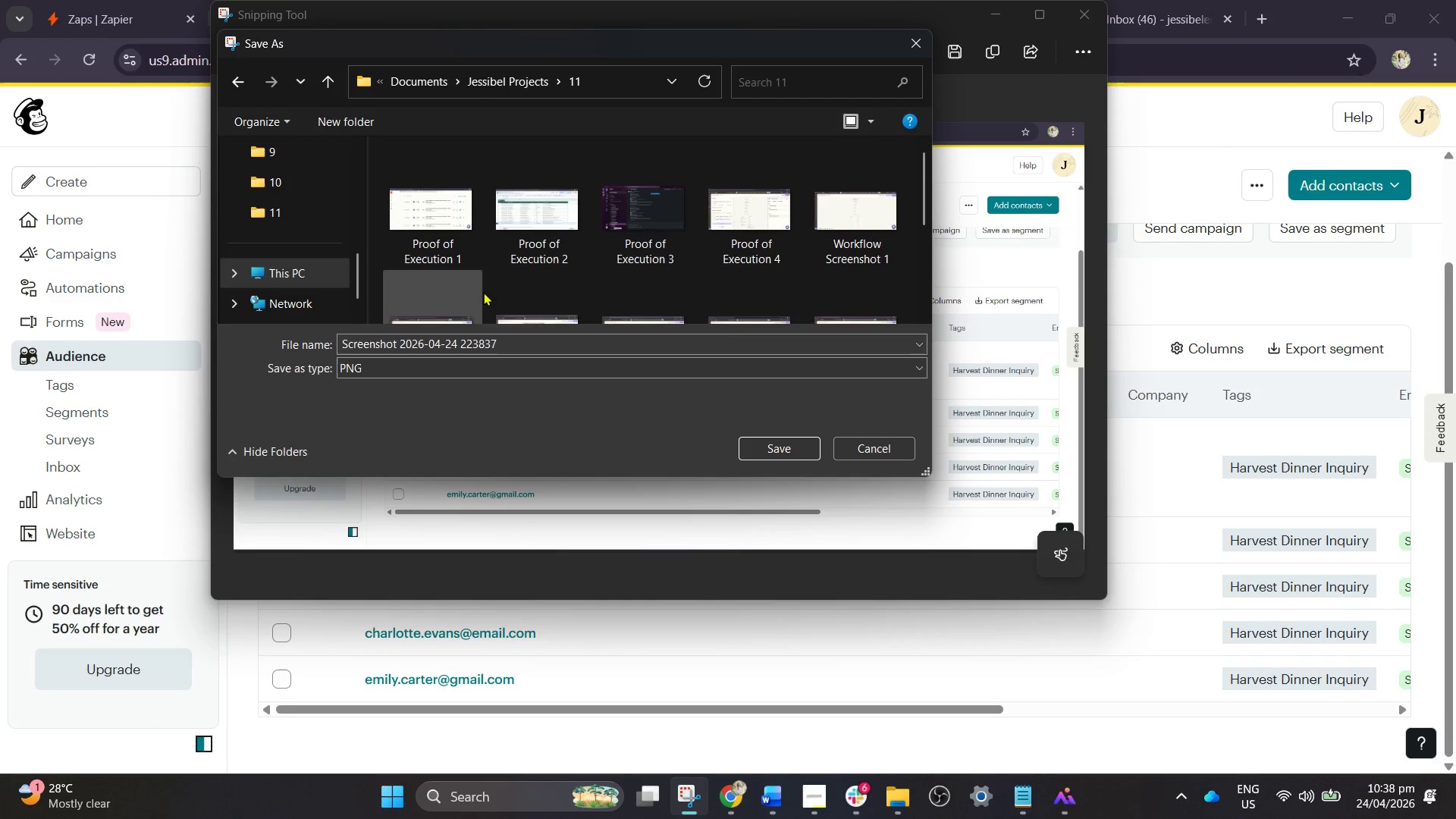 
scroll: coordinate [551, 287], scroll_direction: down, amount: 3.0
 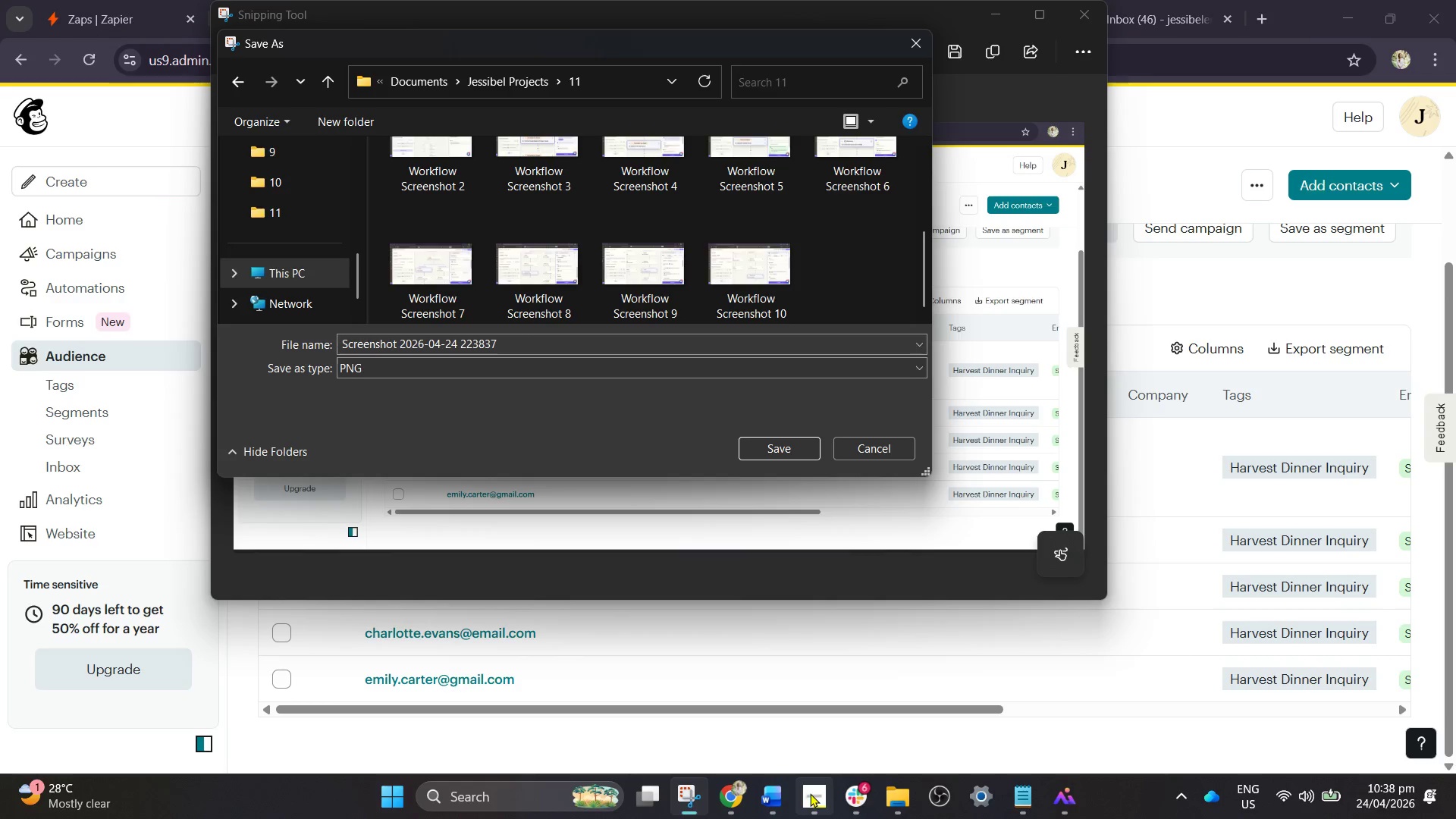 
left_click([777, 803])
 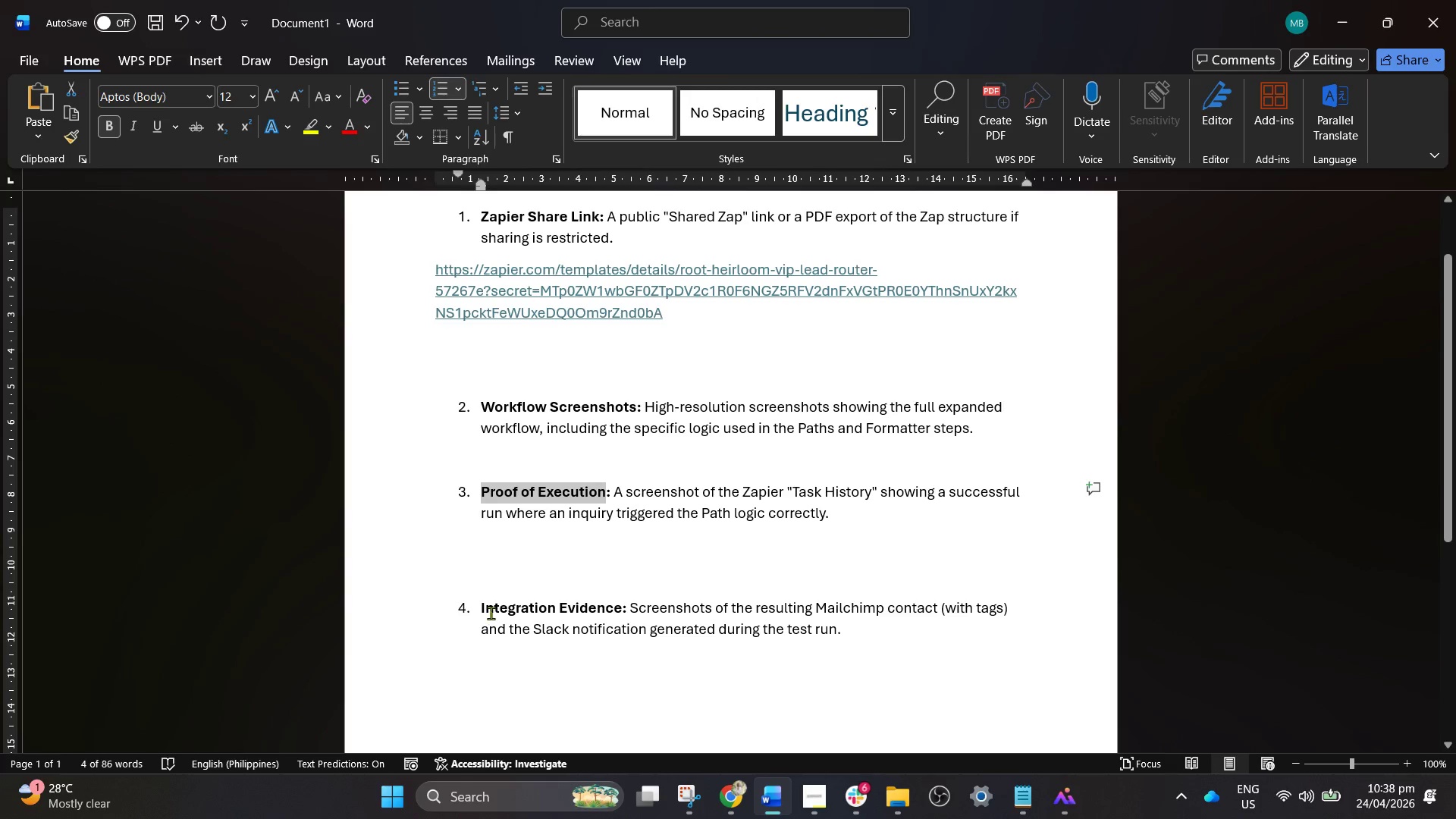 
left_click_drag(start_coordinate=[483, 610], to_coordinate=[601, 606])
 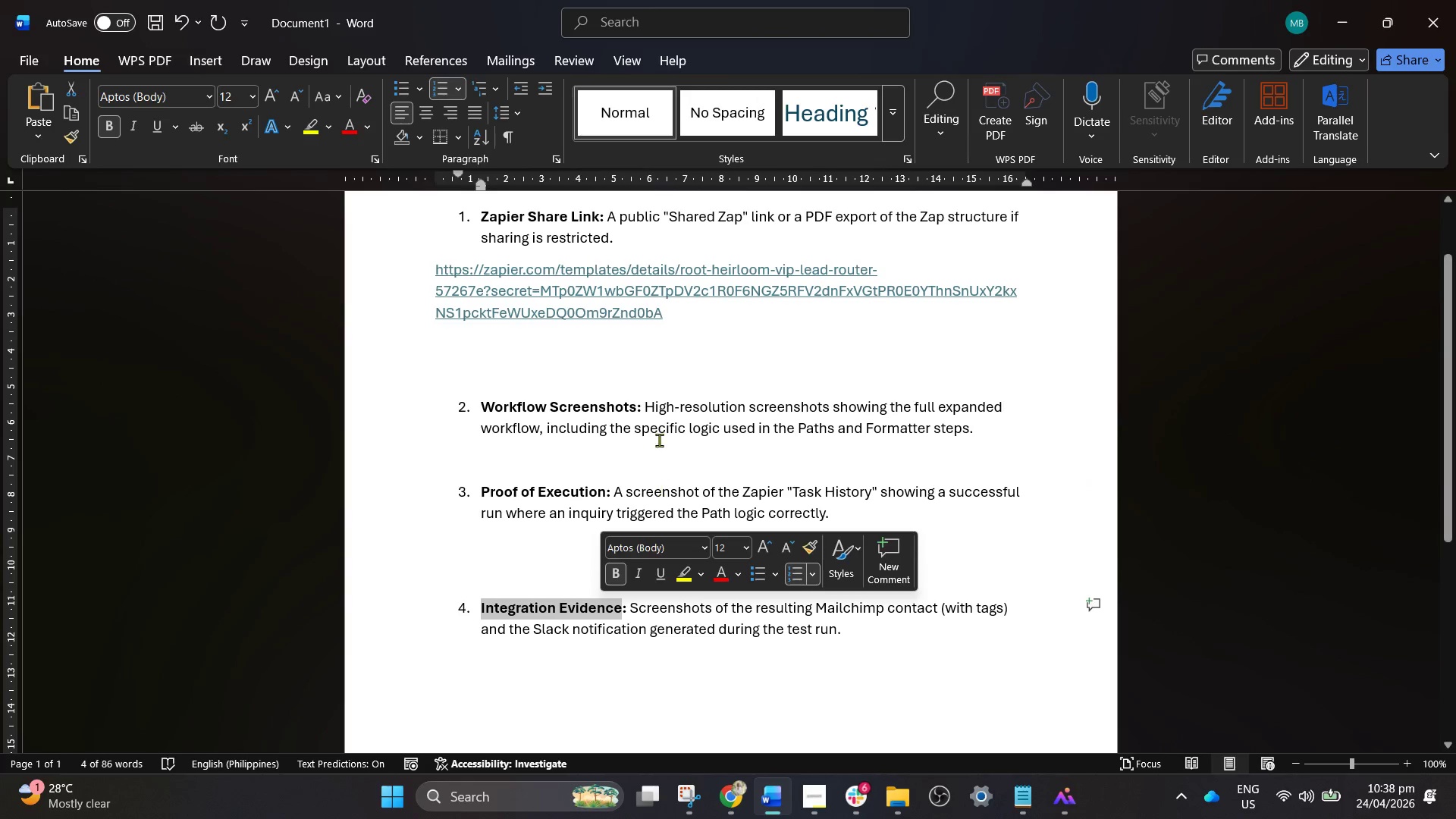 
hold_key(key=ControlLeft, duration=1.14)